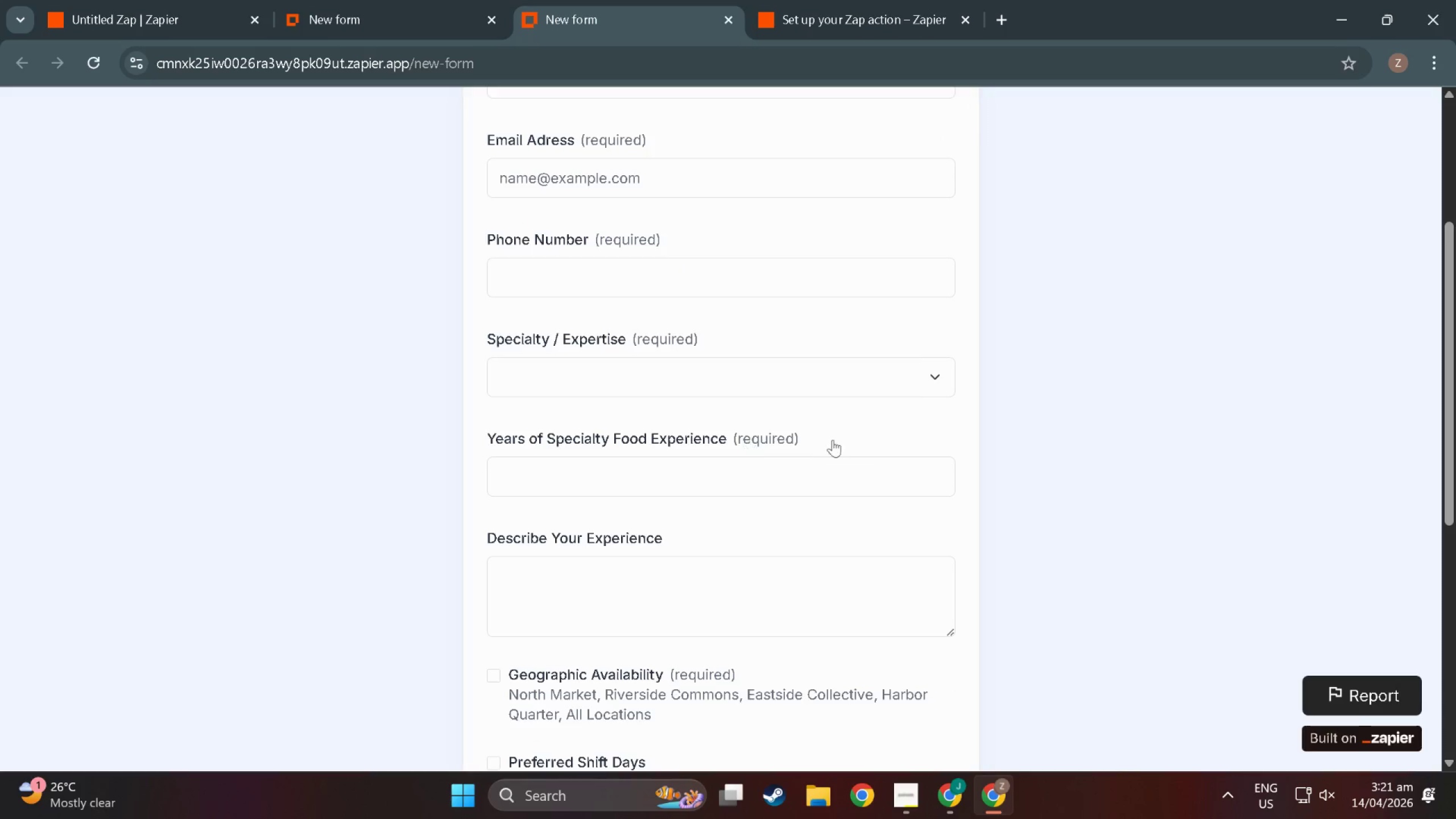 
left_click([839, 436])
 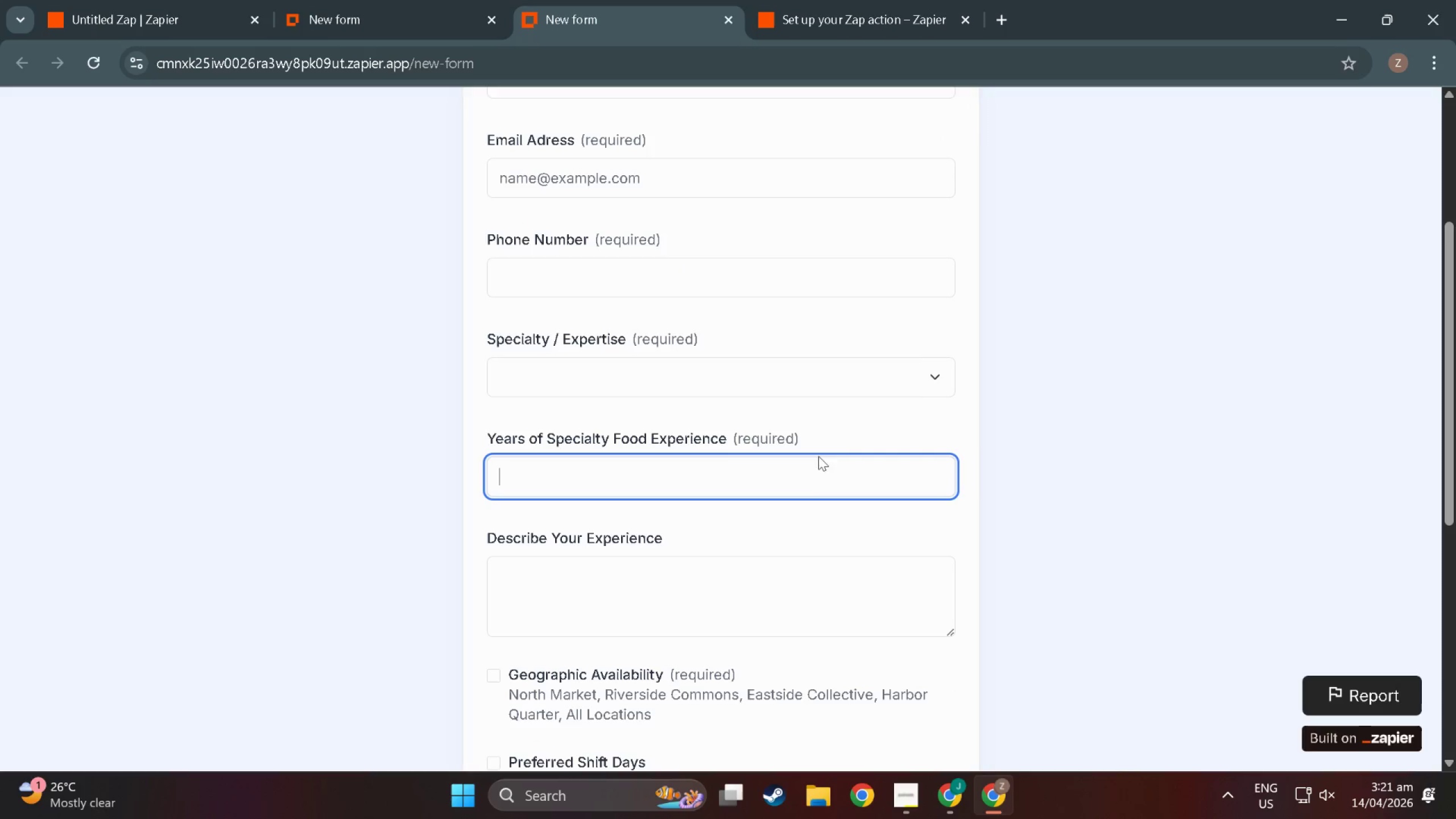 
left_click([796, 480])
 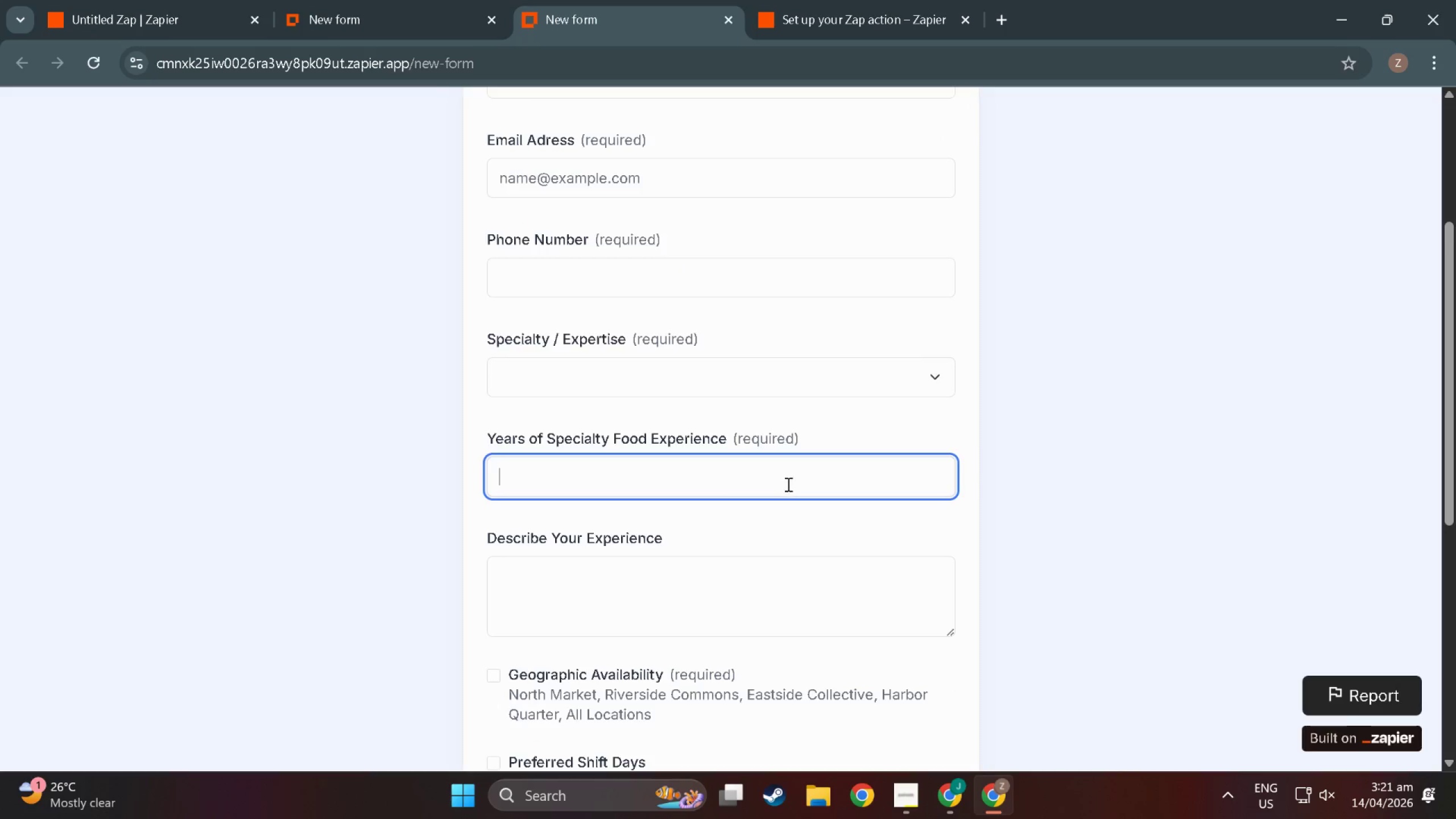 
scroll: coordinate [786, 484], scroll_direction: down, amount: 2.0
 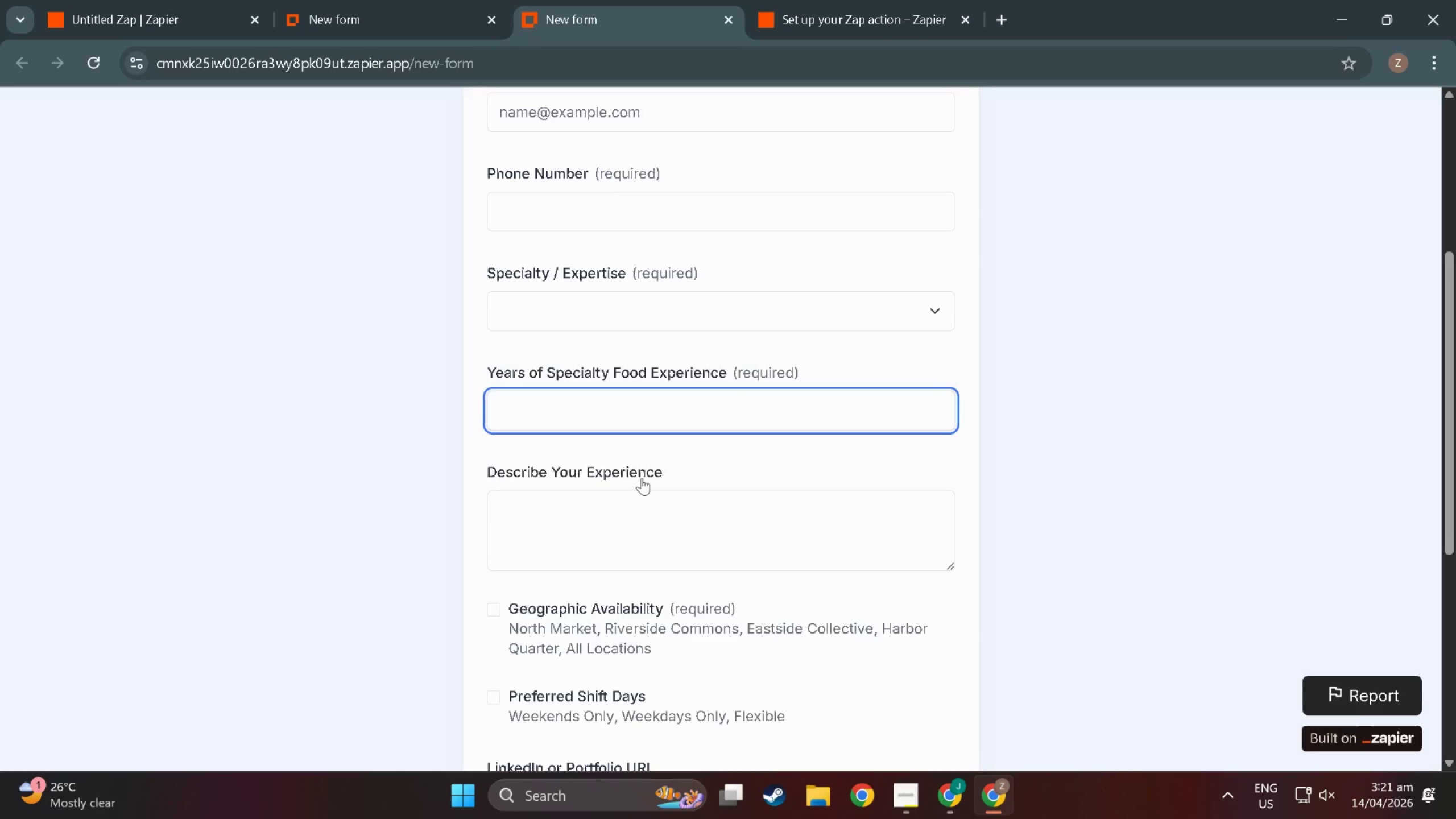 
left_click([642, 478])
 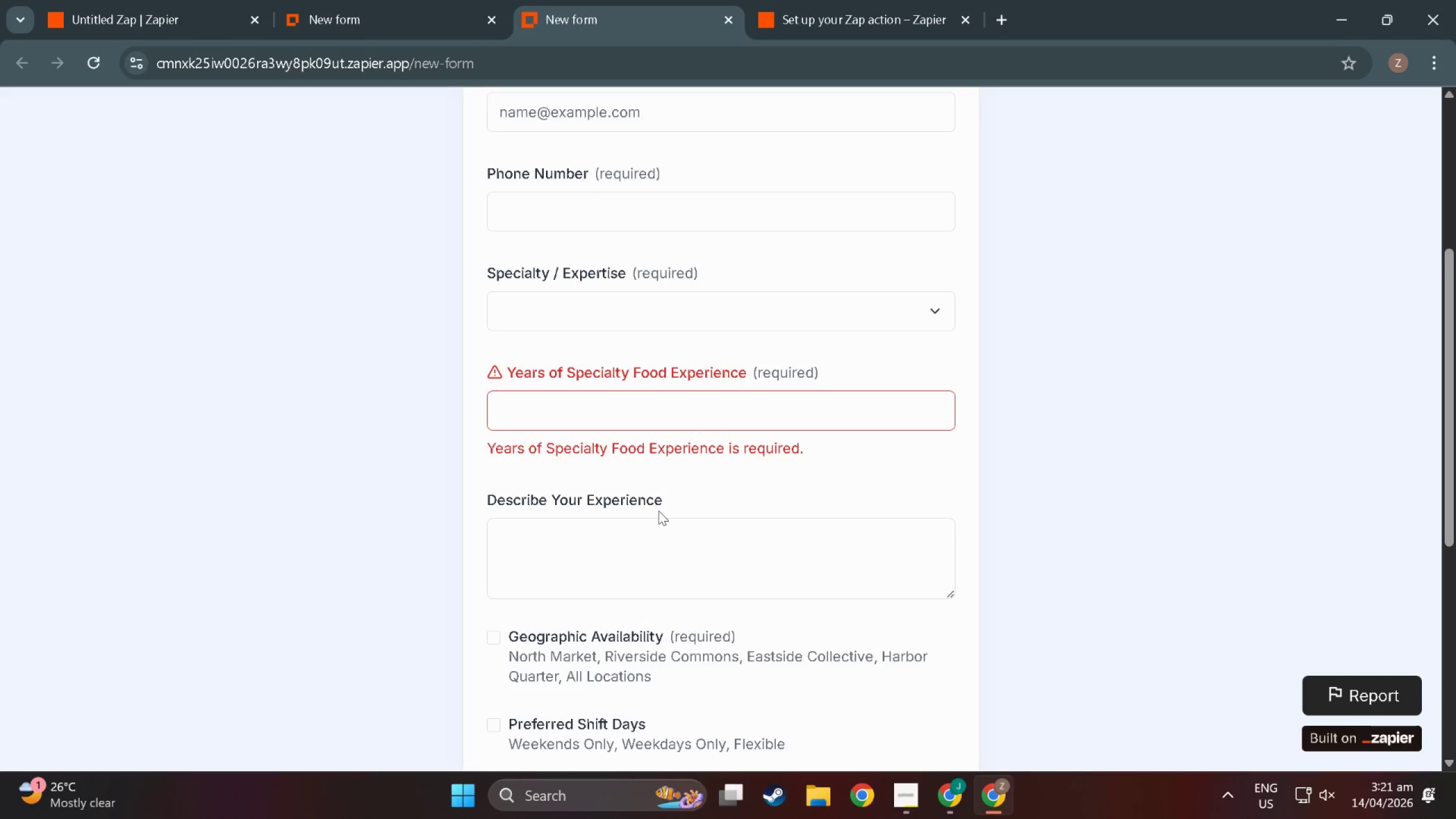 
left_click([624, 473])
 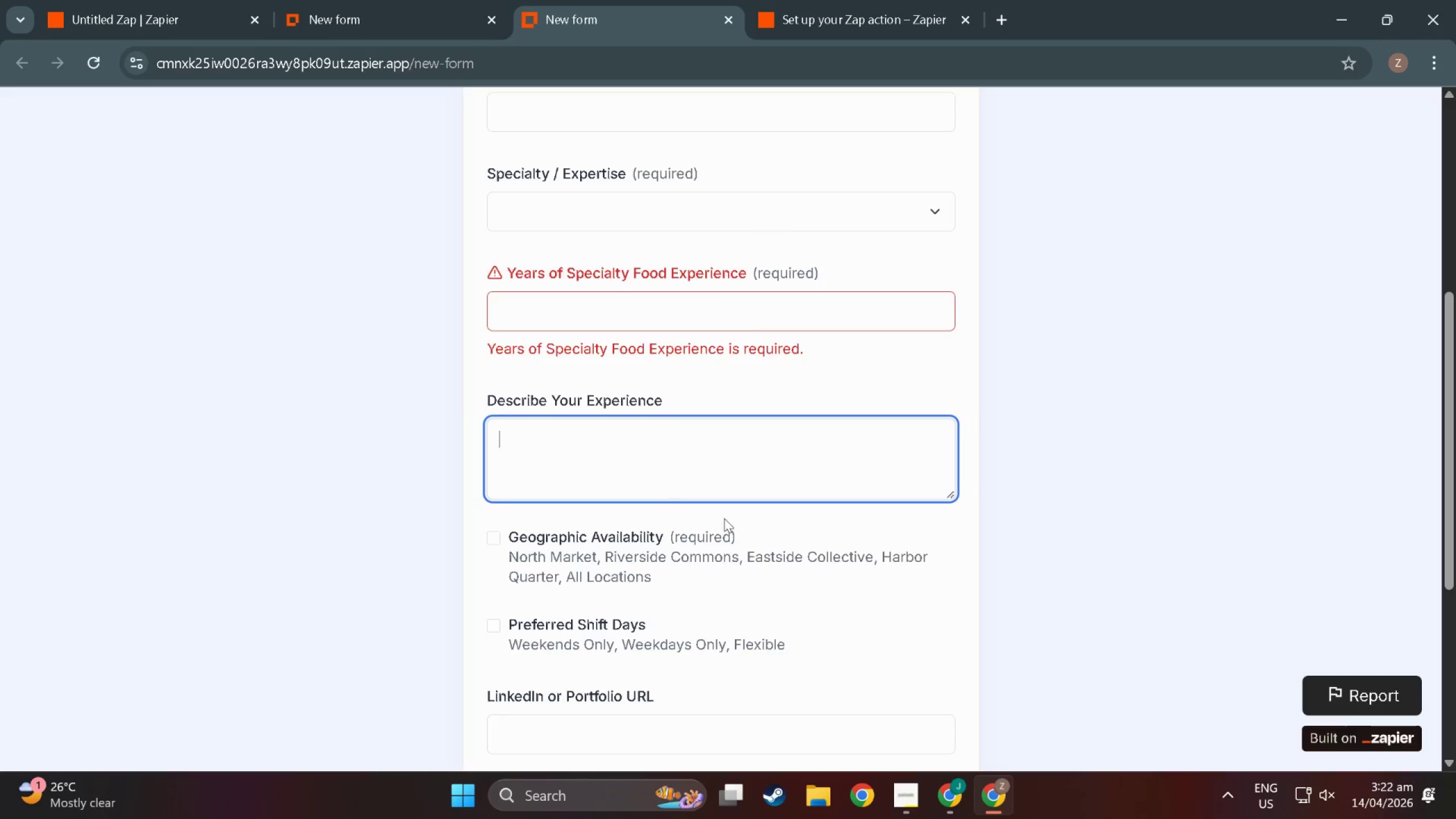 
scroll: coordinate [659, 511], scroll_direction: down, amount: 3.0
 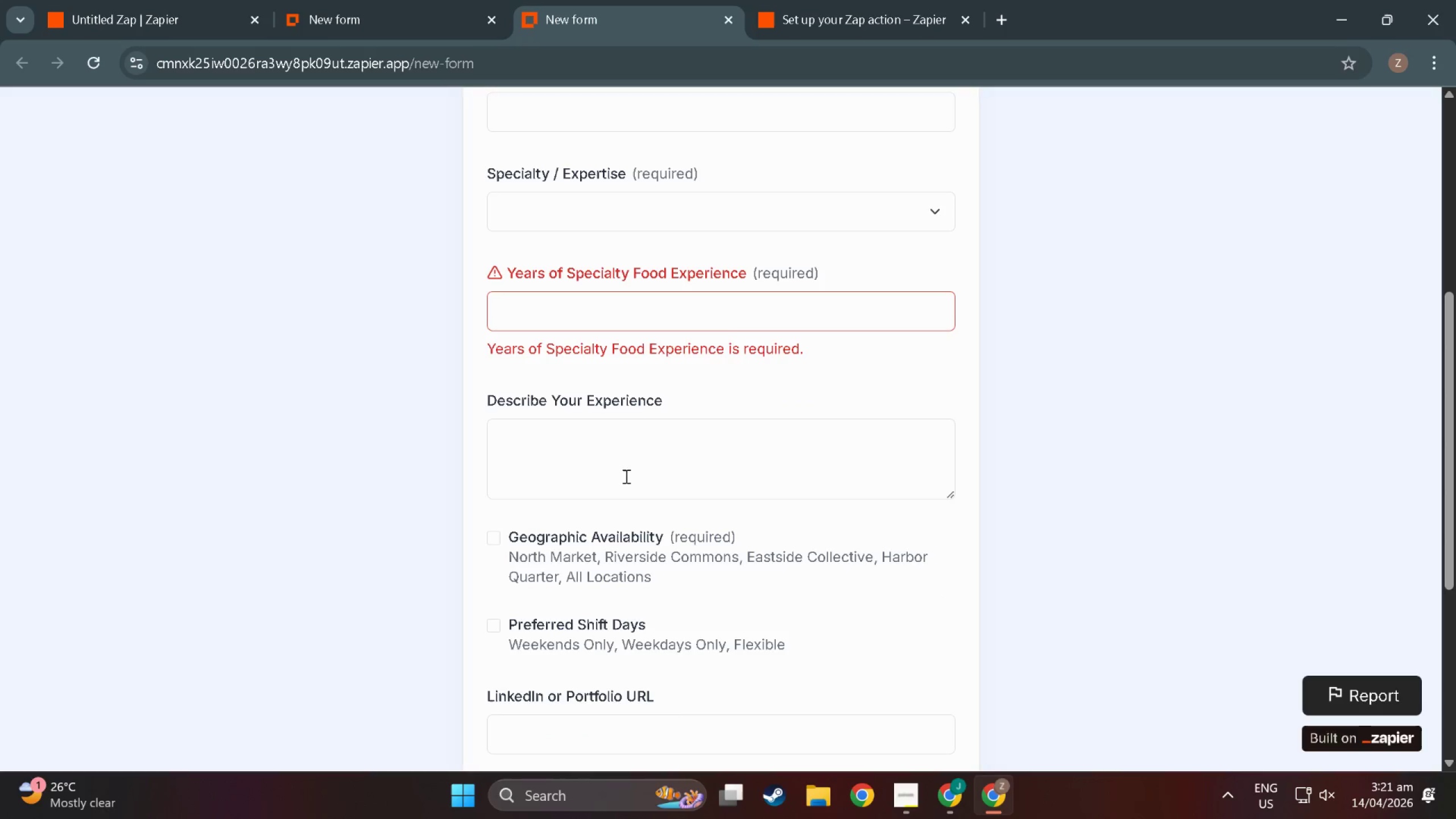 
left_click([793, 500])
 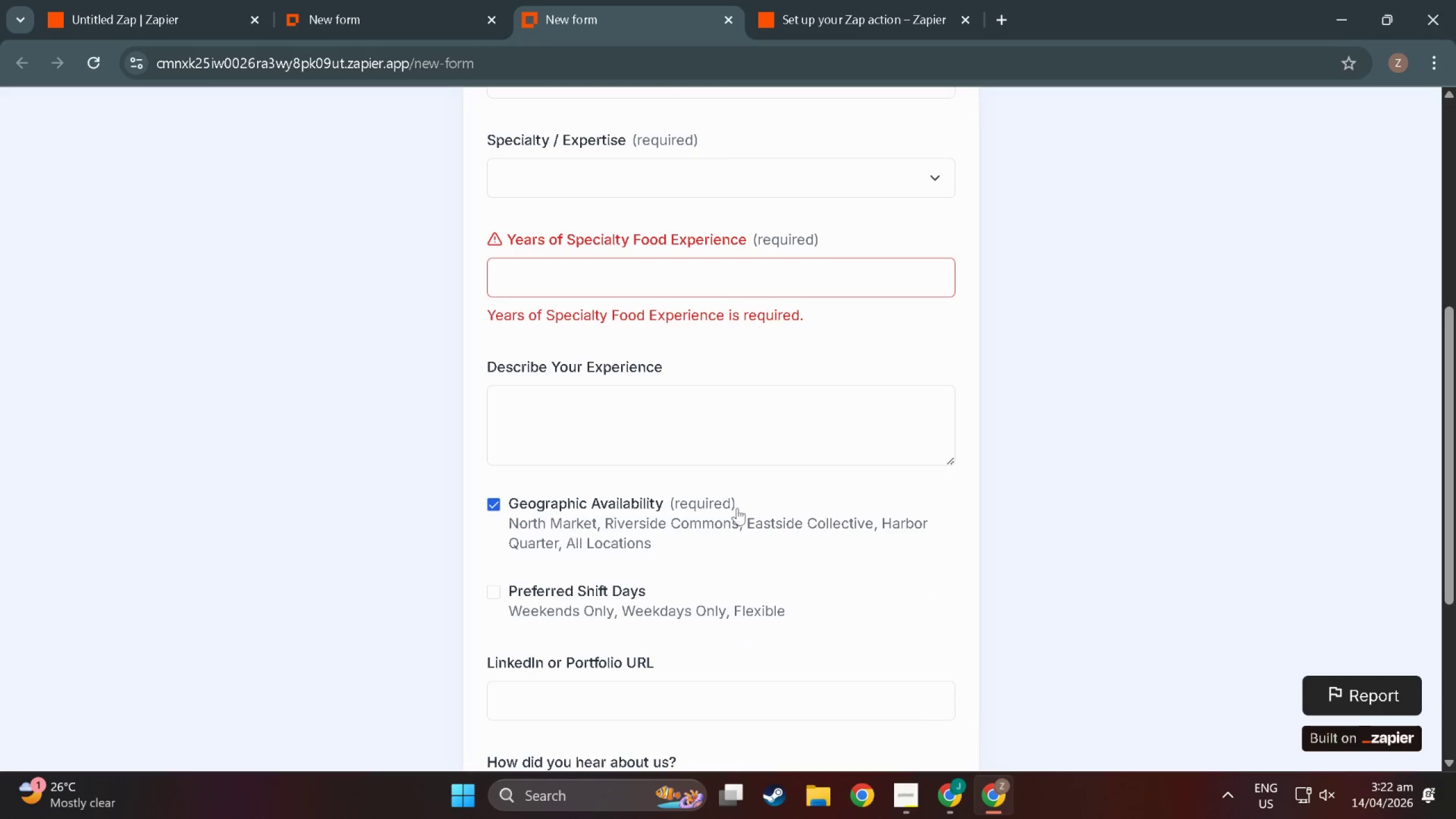 
scroll: coordinate [746, 524], scroll_direction: down, amount: 1.0
 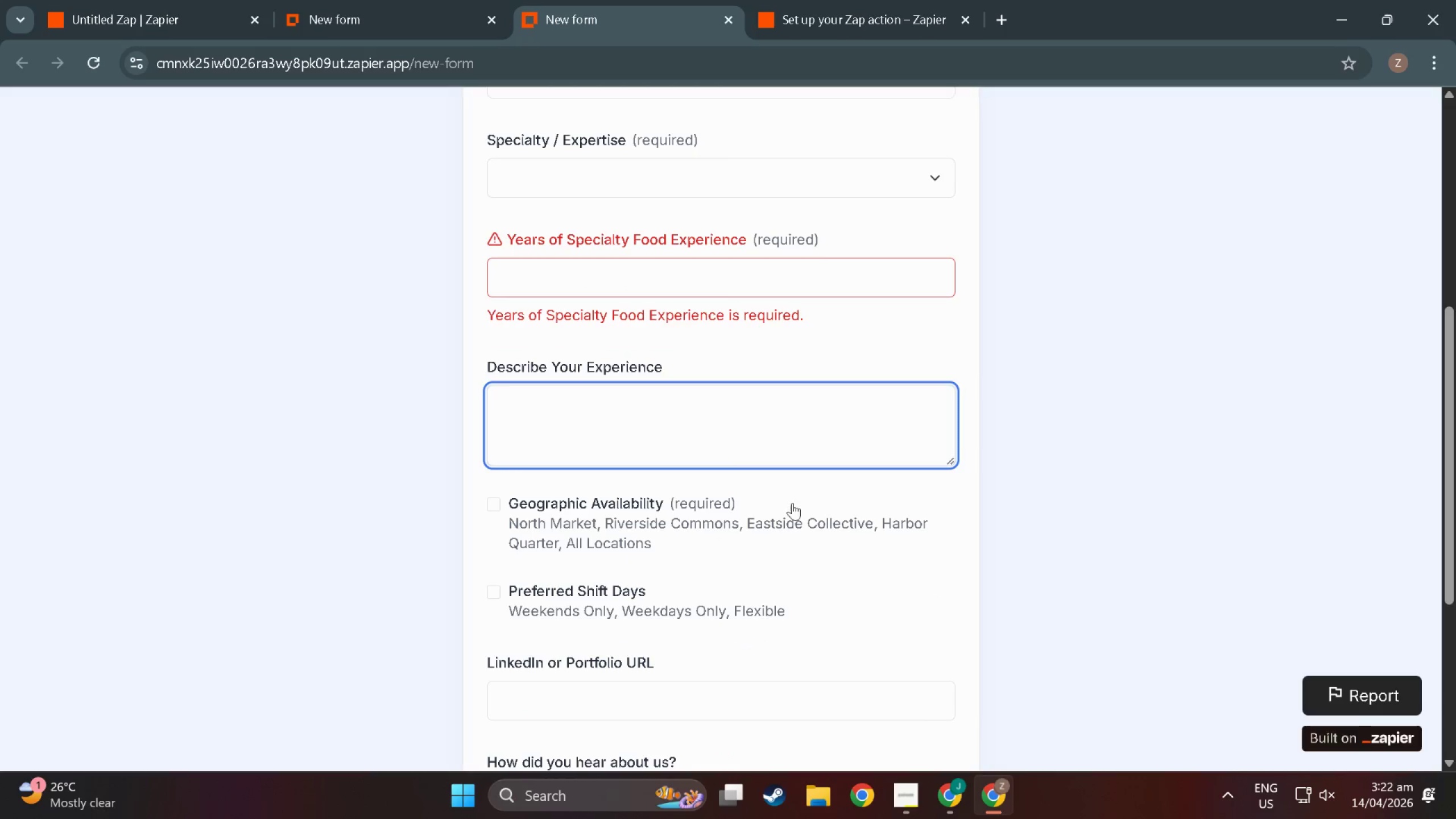 
left_click([722, 504])
 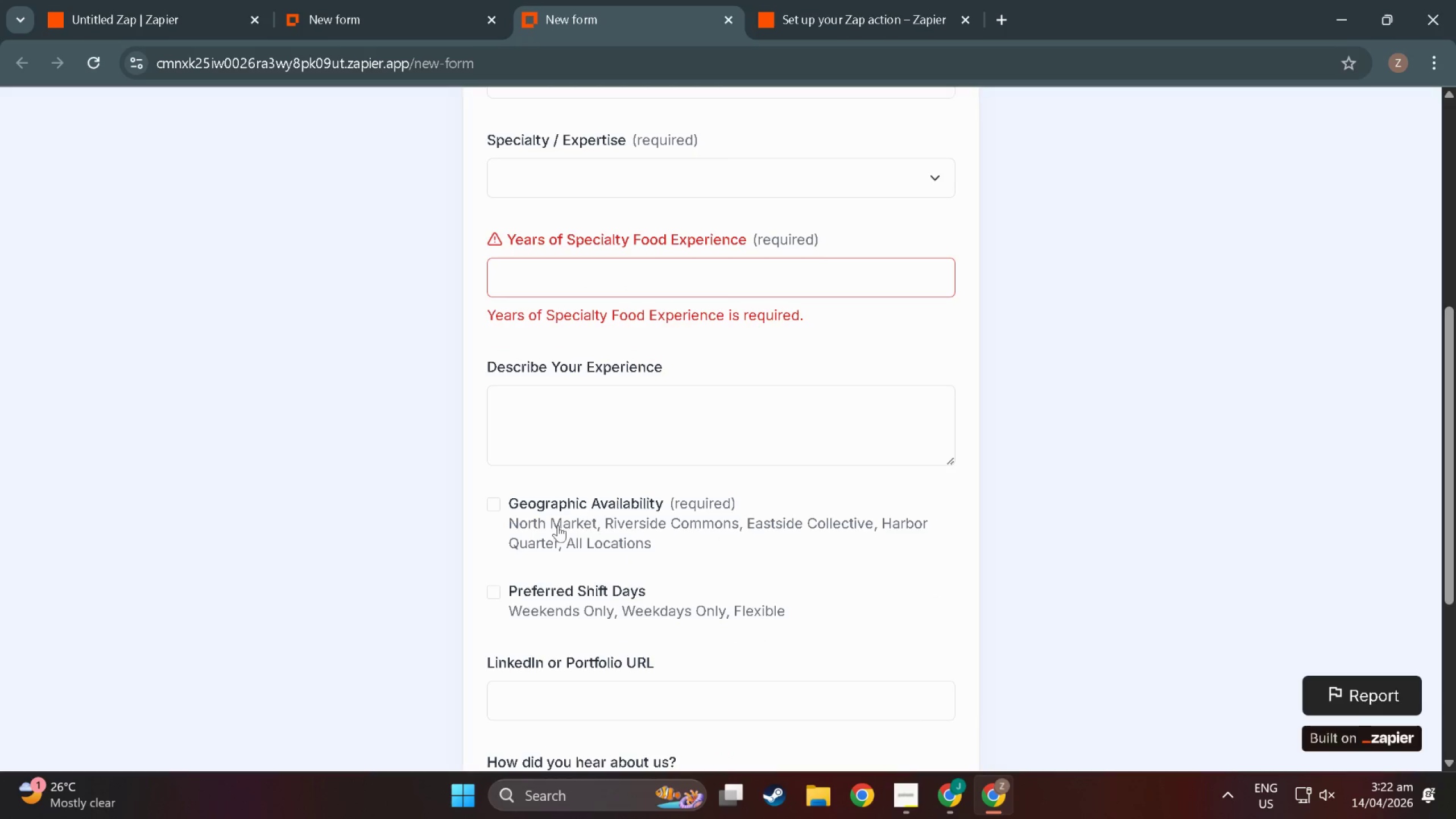 
left_click([551, 528])
 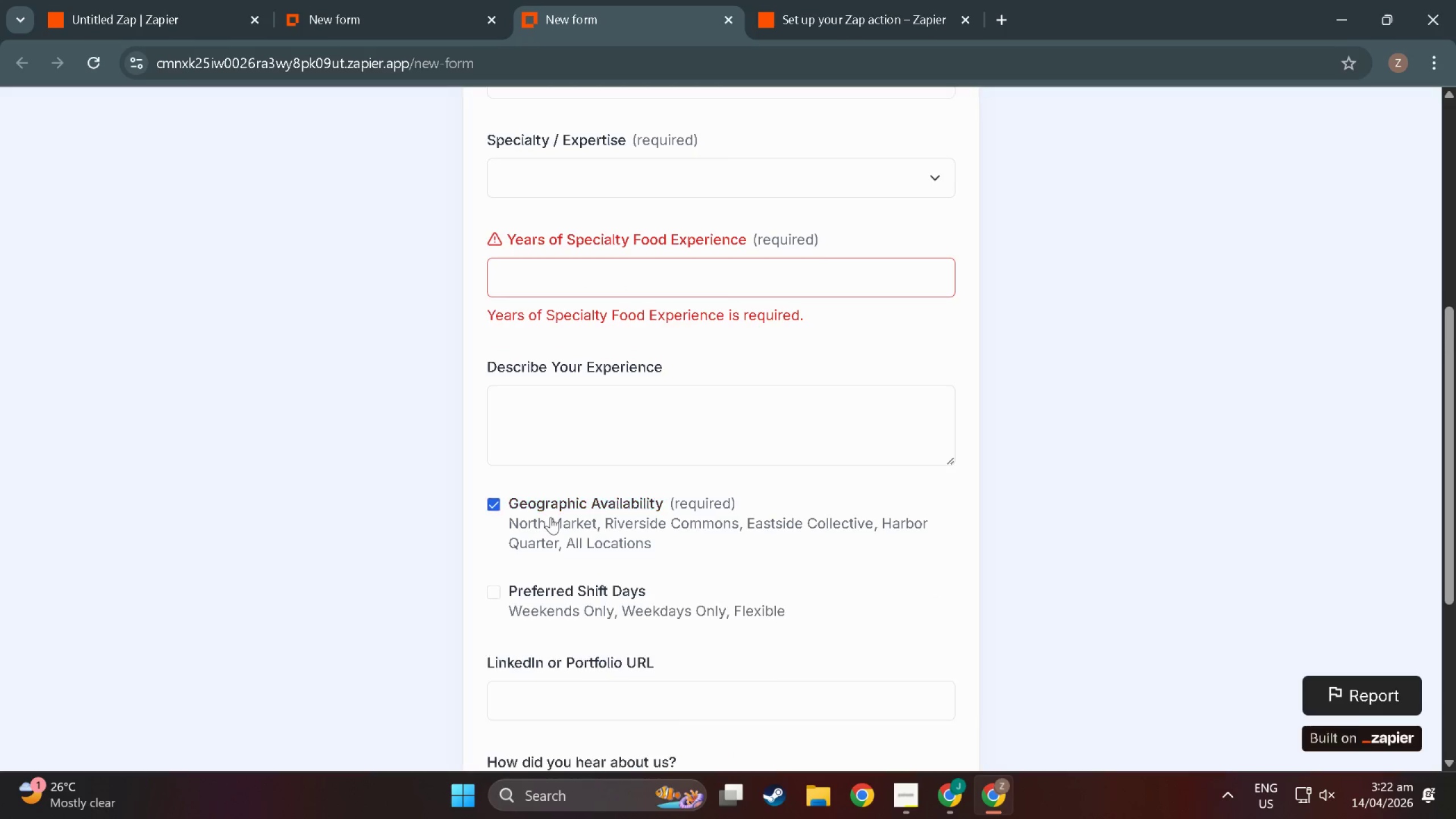 
double_click([551, 517])
 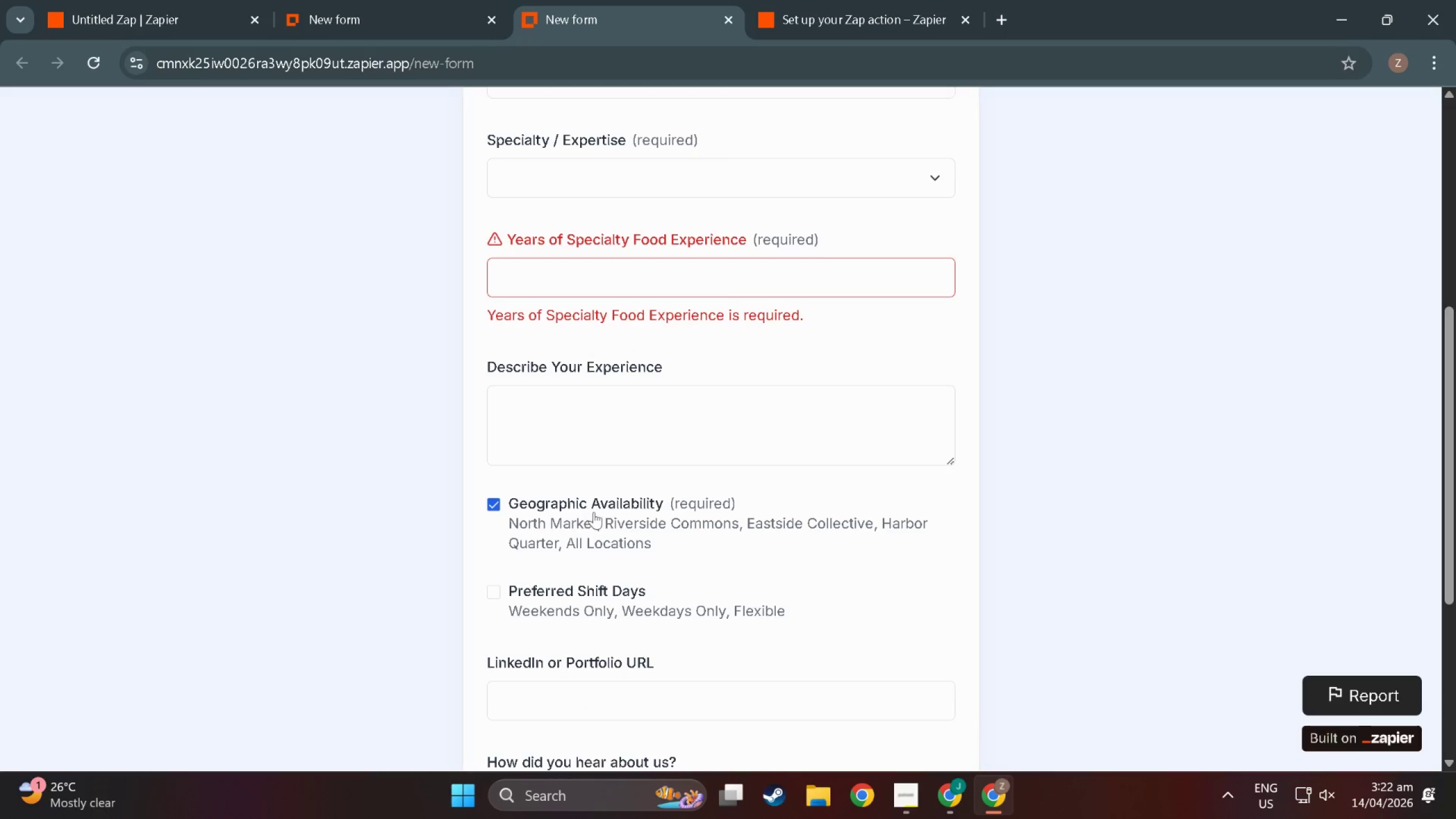 
left_click([606, 512])
 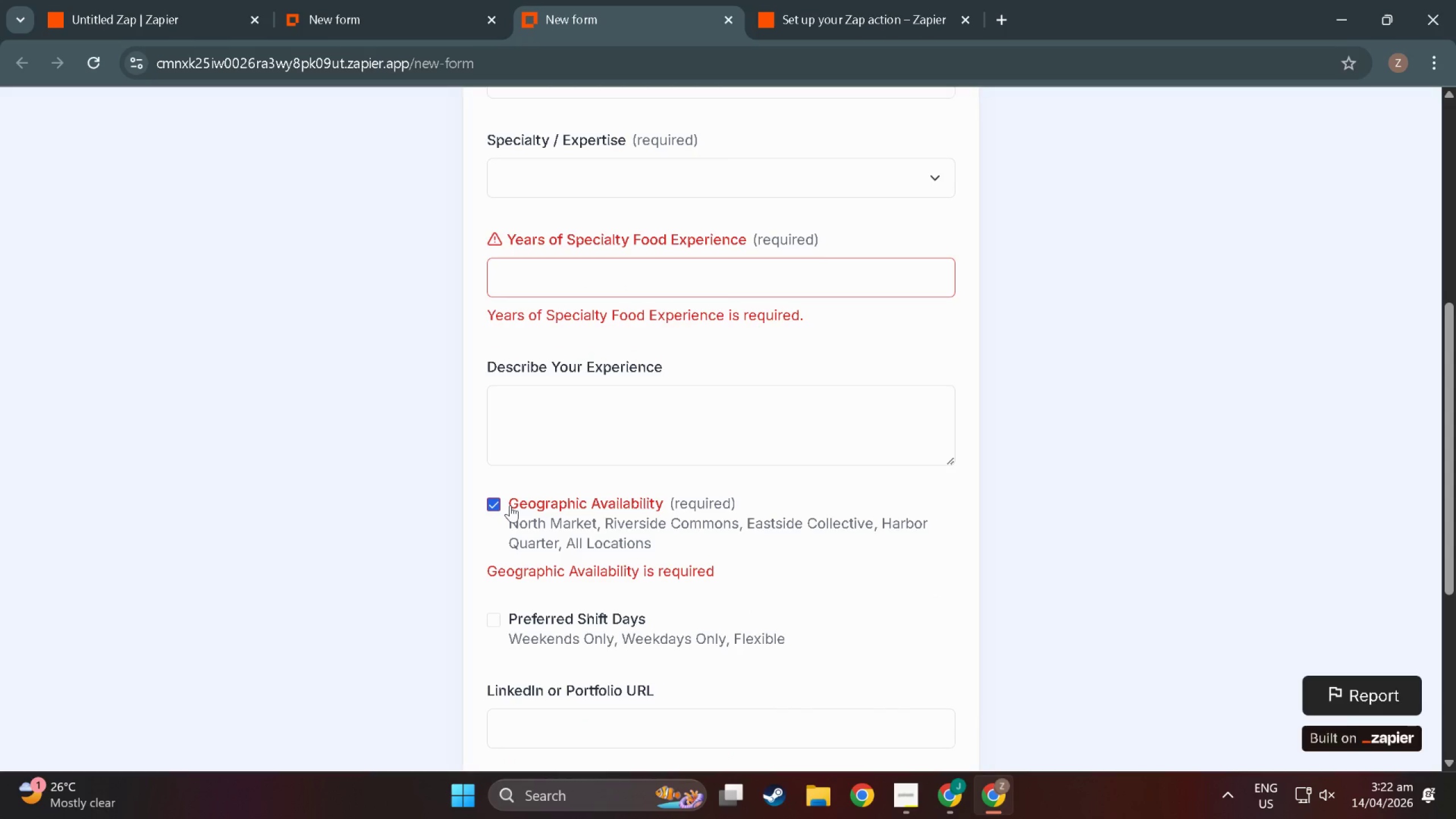 
left_click([510, 505])
 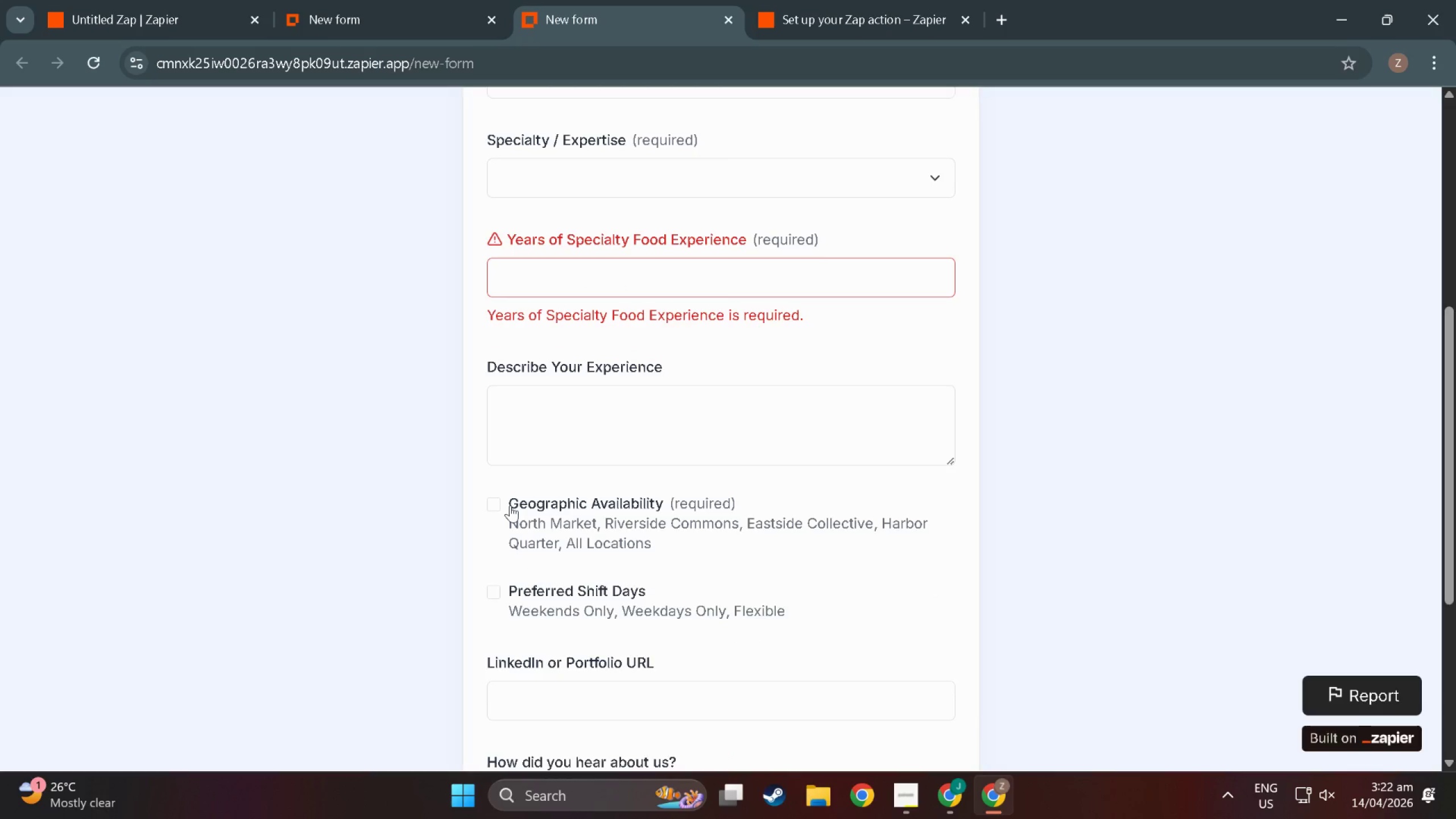 
left_click([510, 505])
 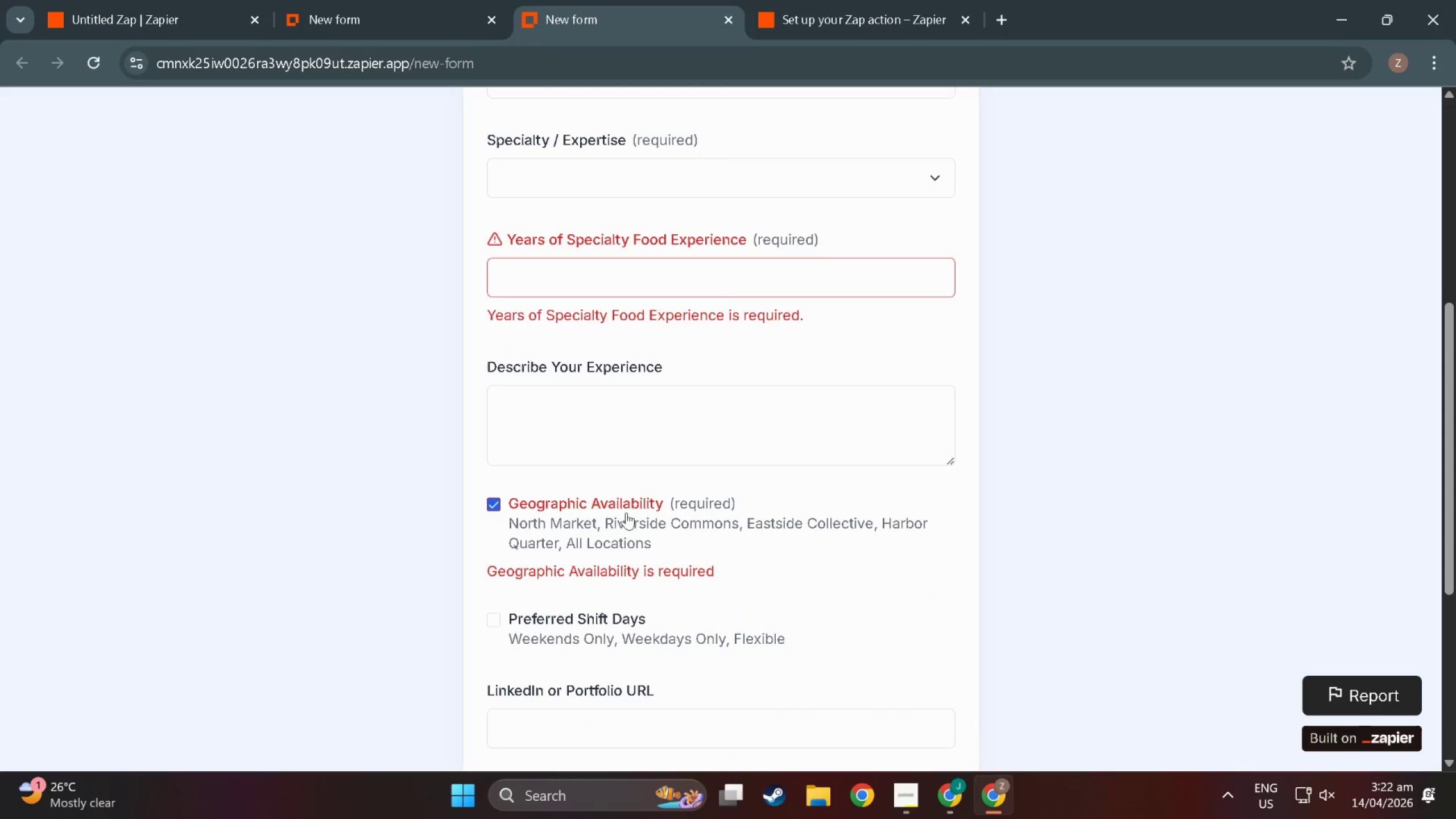 
left_click([630, 539])
 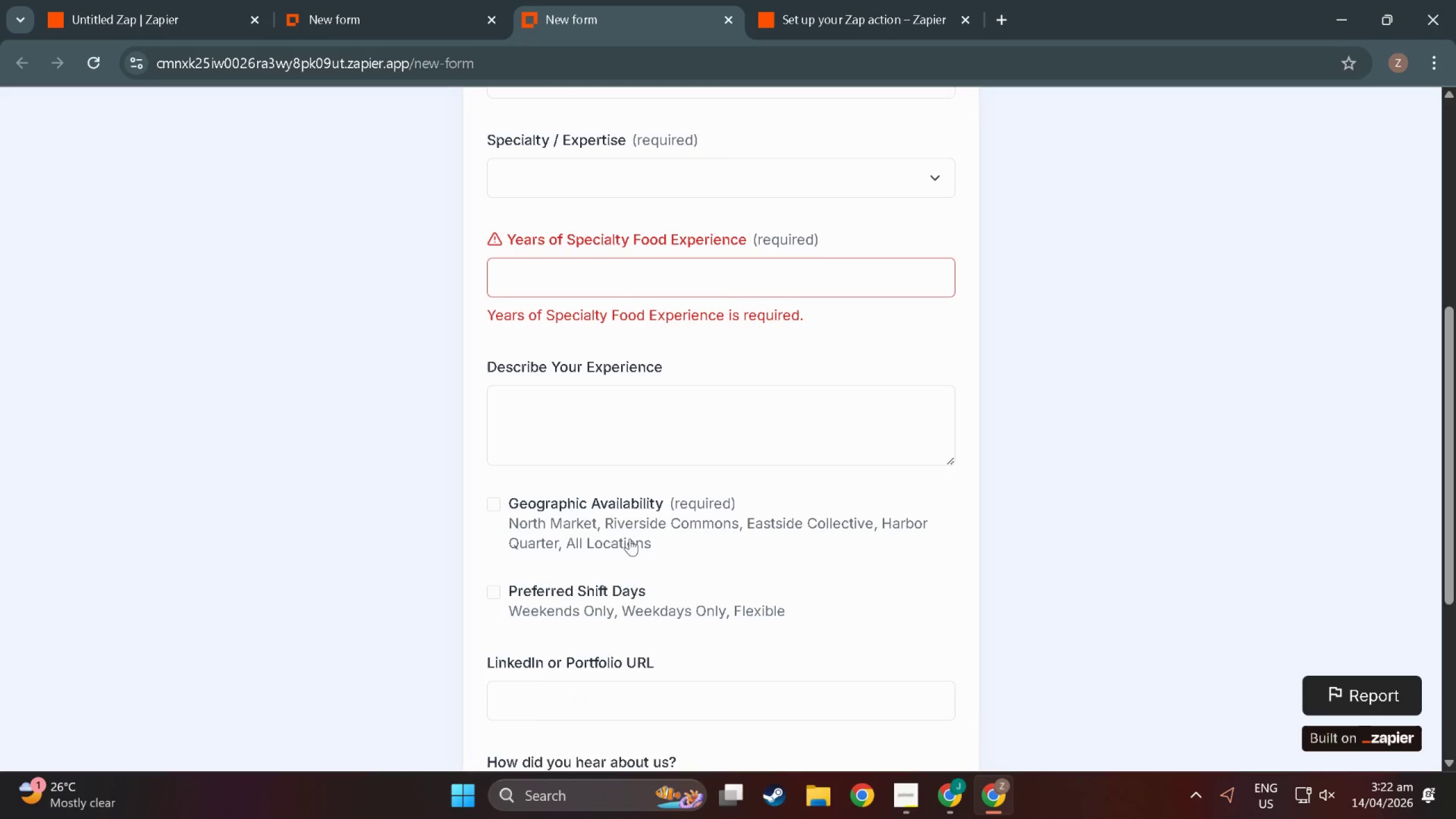 
left_click([630, 539])
 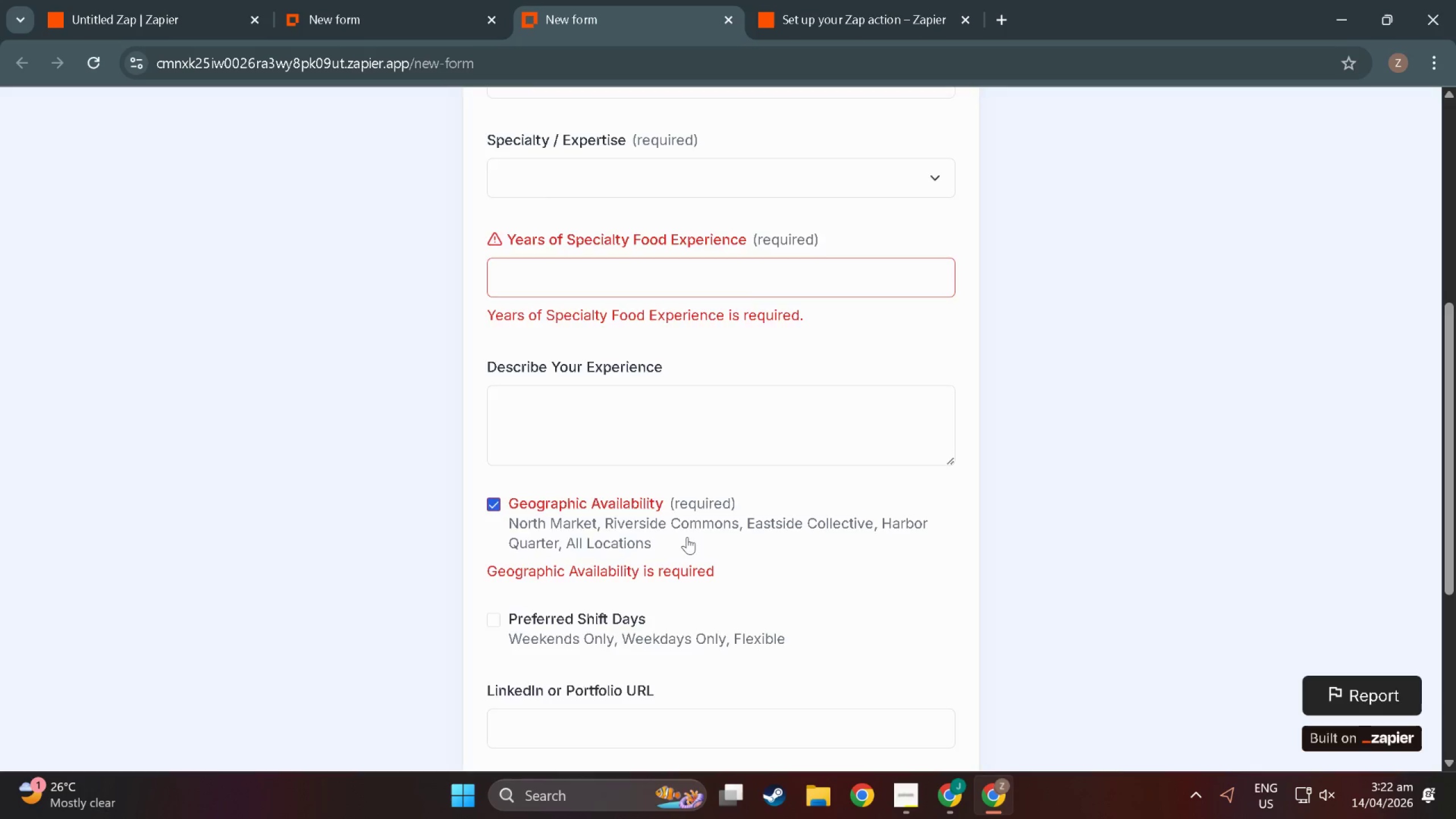 
scroll: coordinate [726, 537], scroll_direction: down, amount: 3.0
 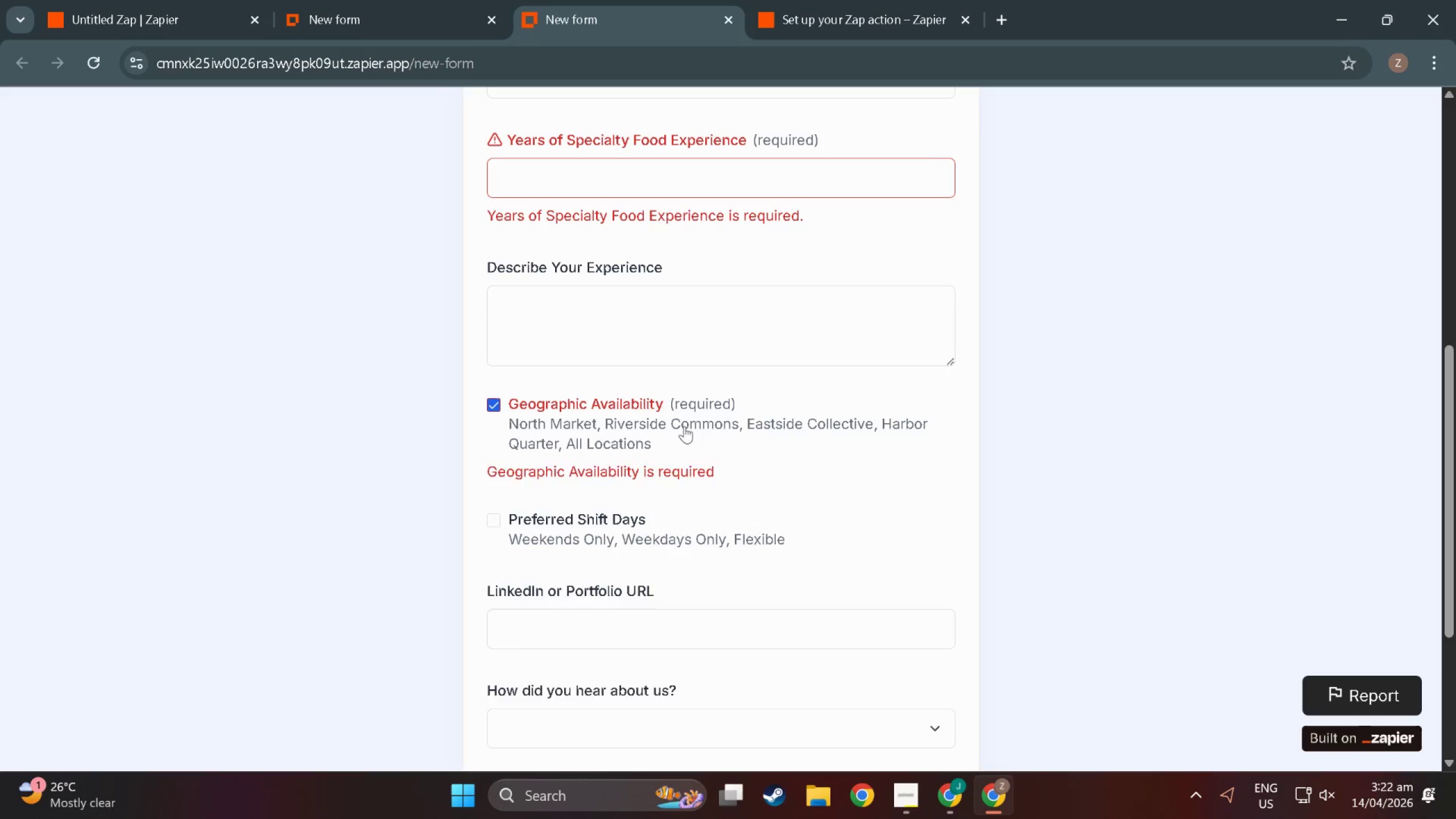 
left_click([684, 426])
 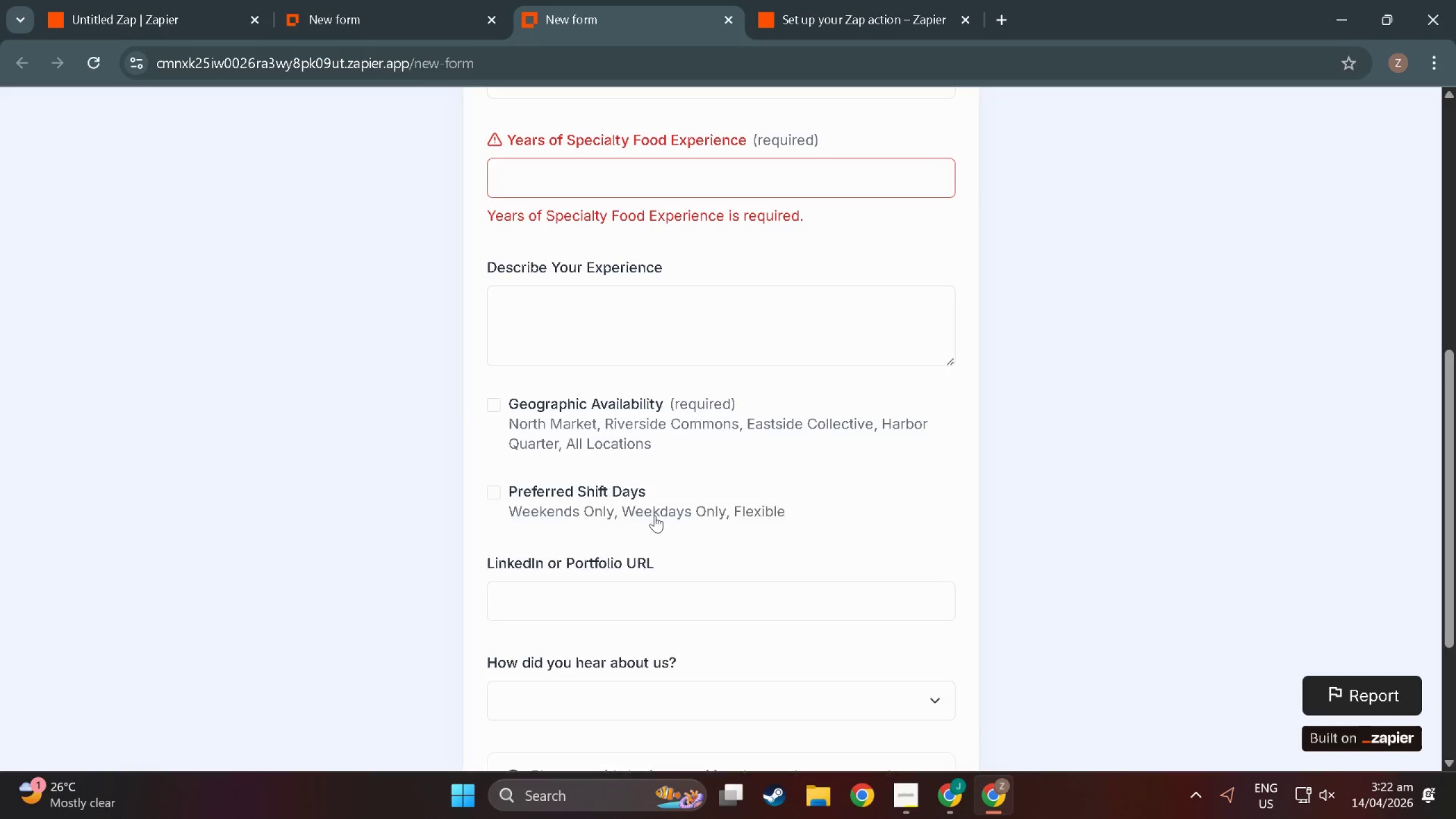 
left_click([655, 515])
 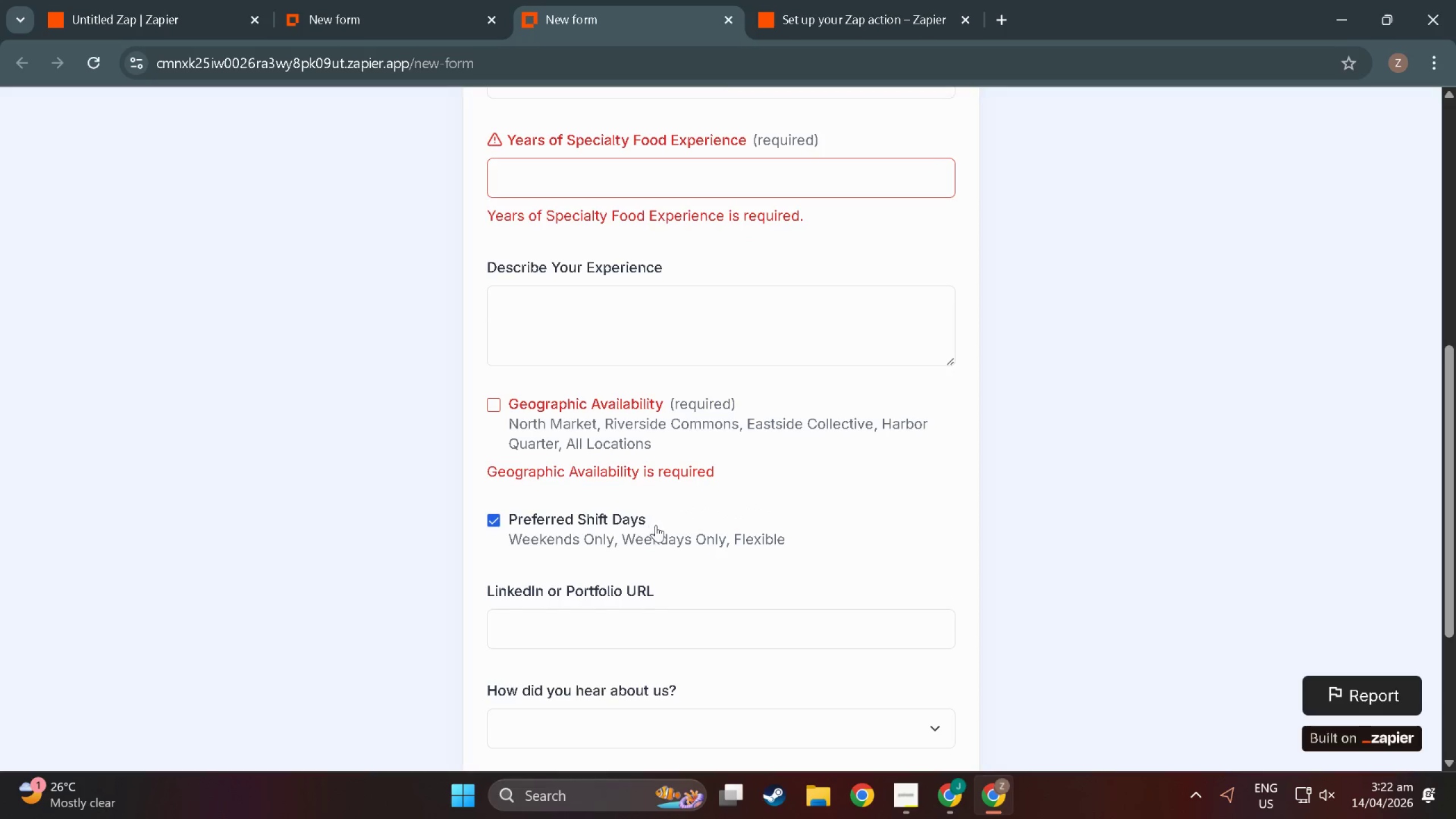 
left_click([656, 525])
 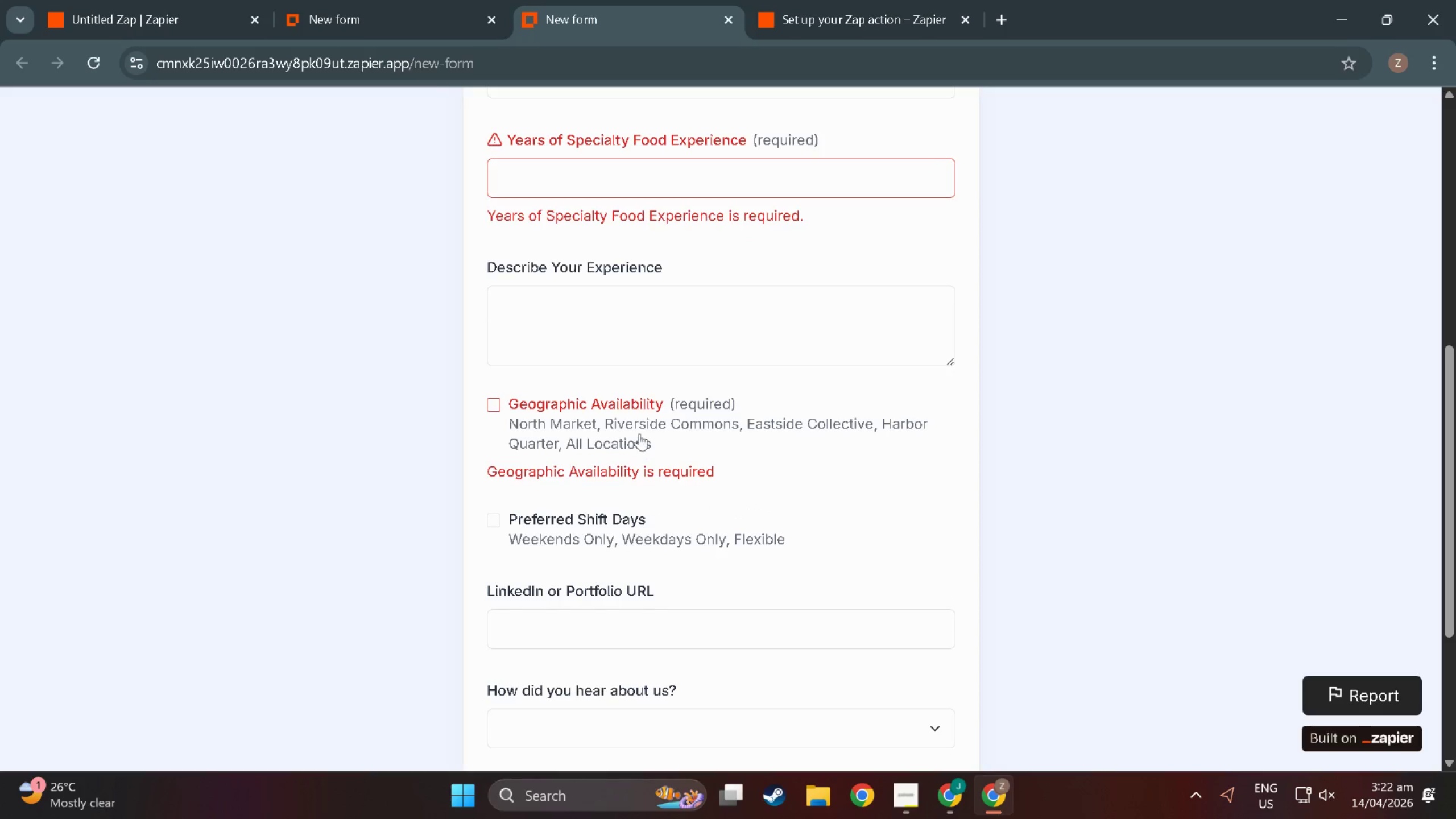 
left_click([639, 432])
 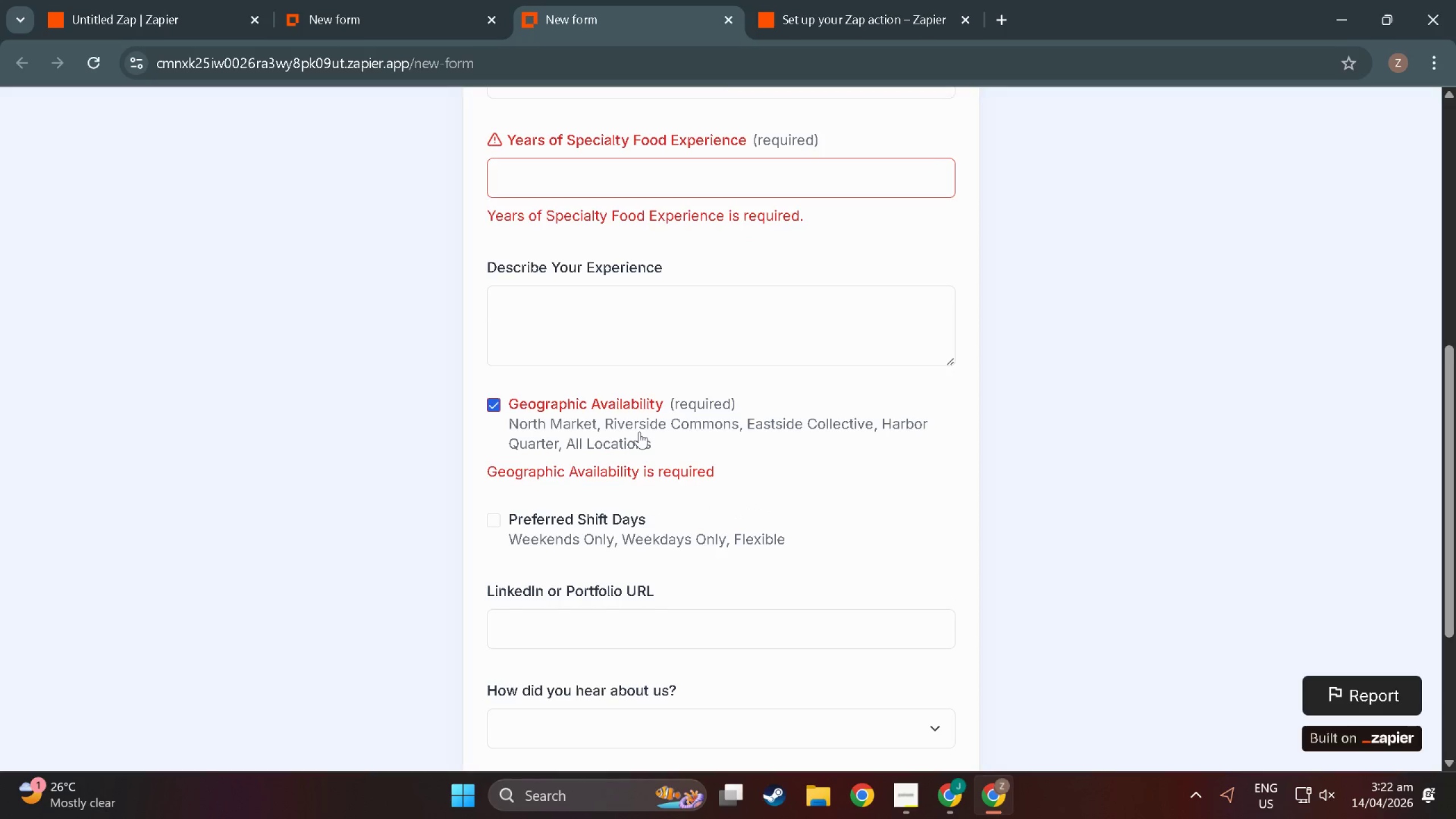 
left_click([639, 432])
 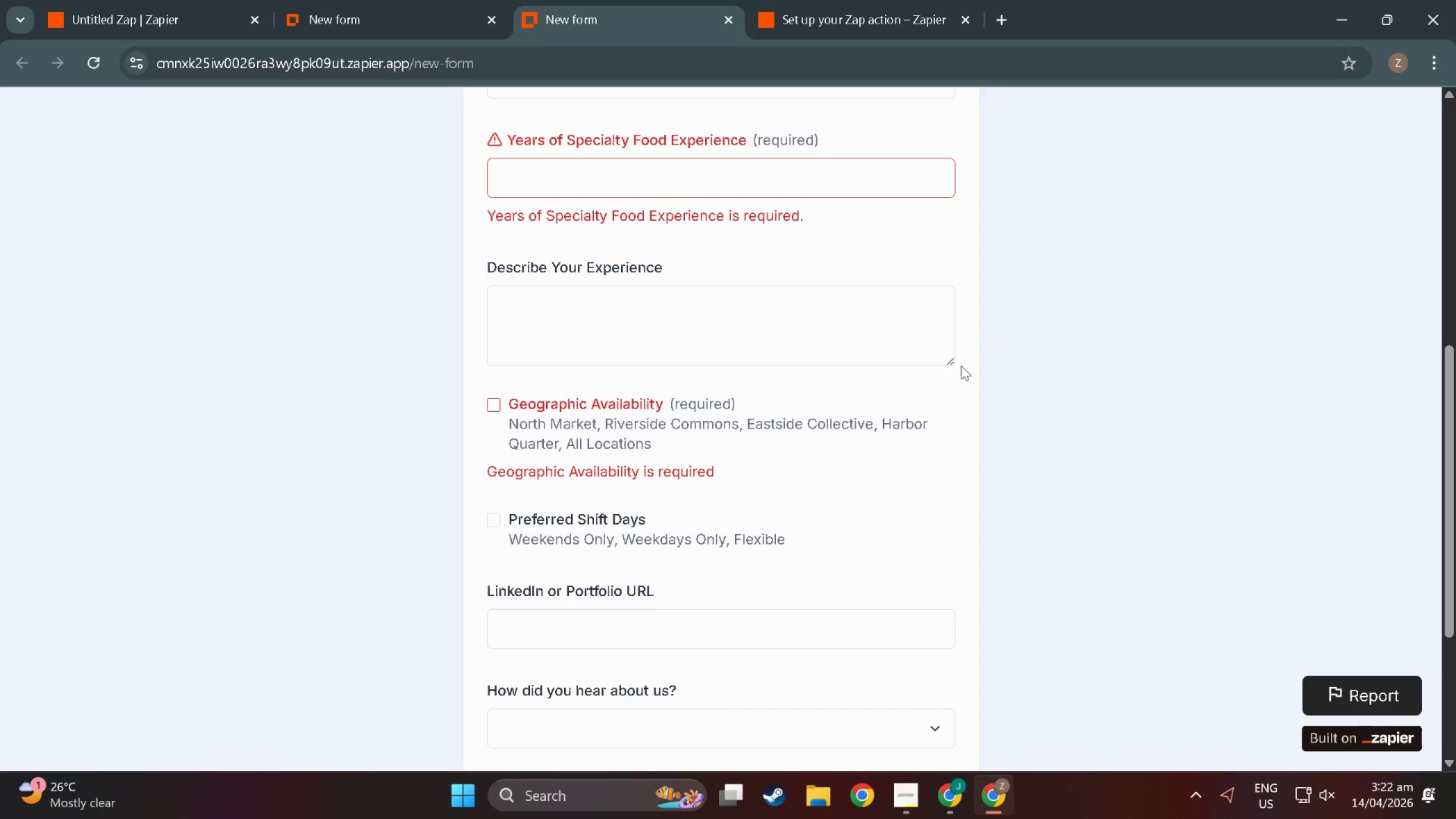 
double_click([948, 362])
 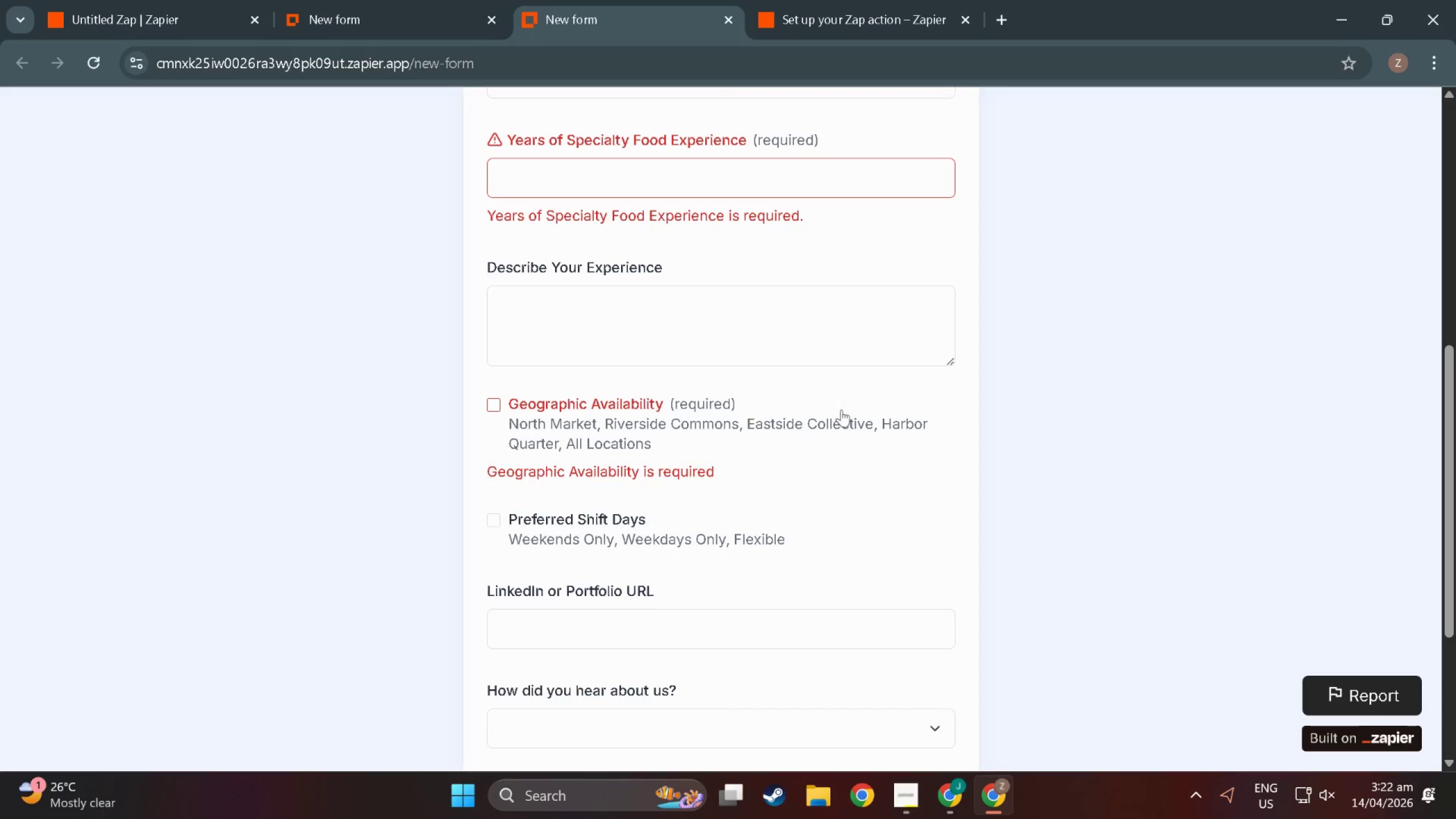 
left_click([818, 415])
 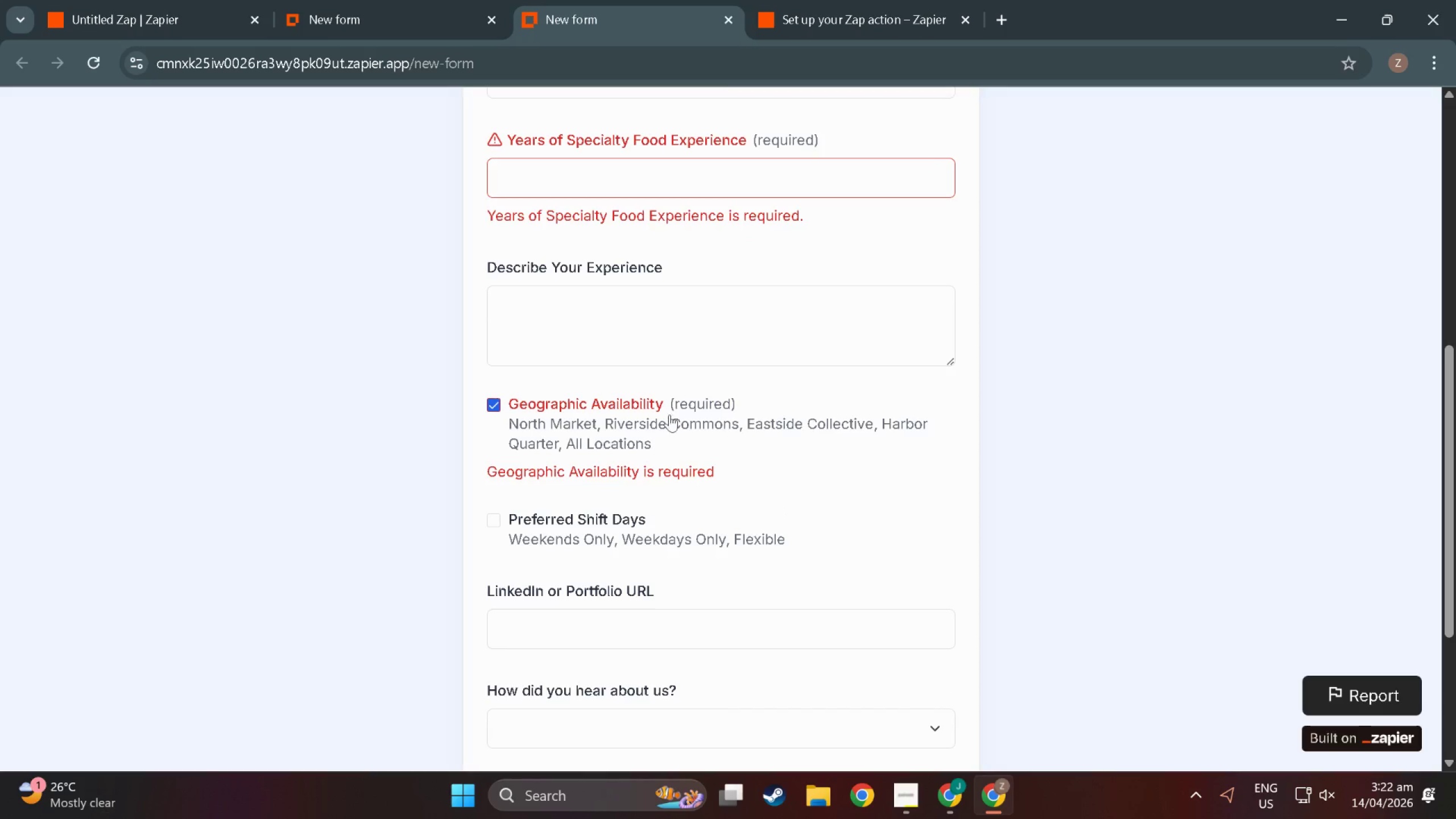 
left_click([582, 425])
 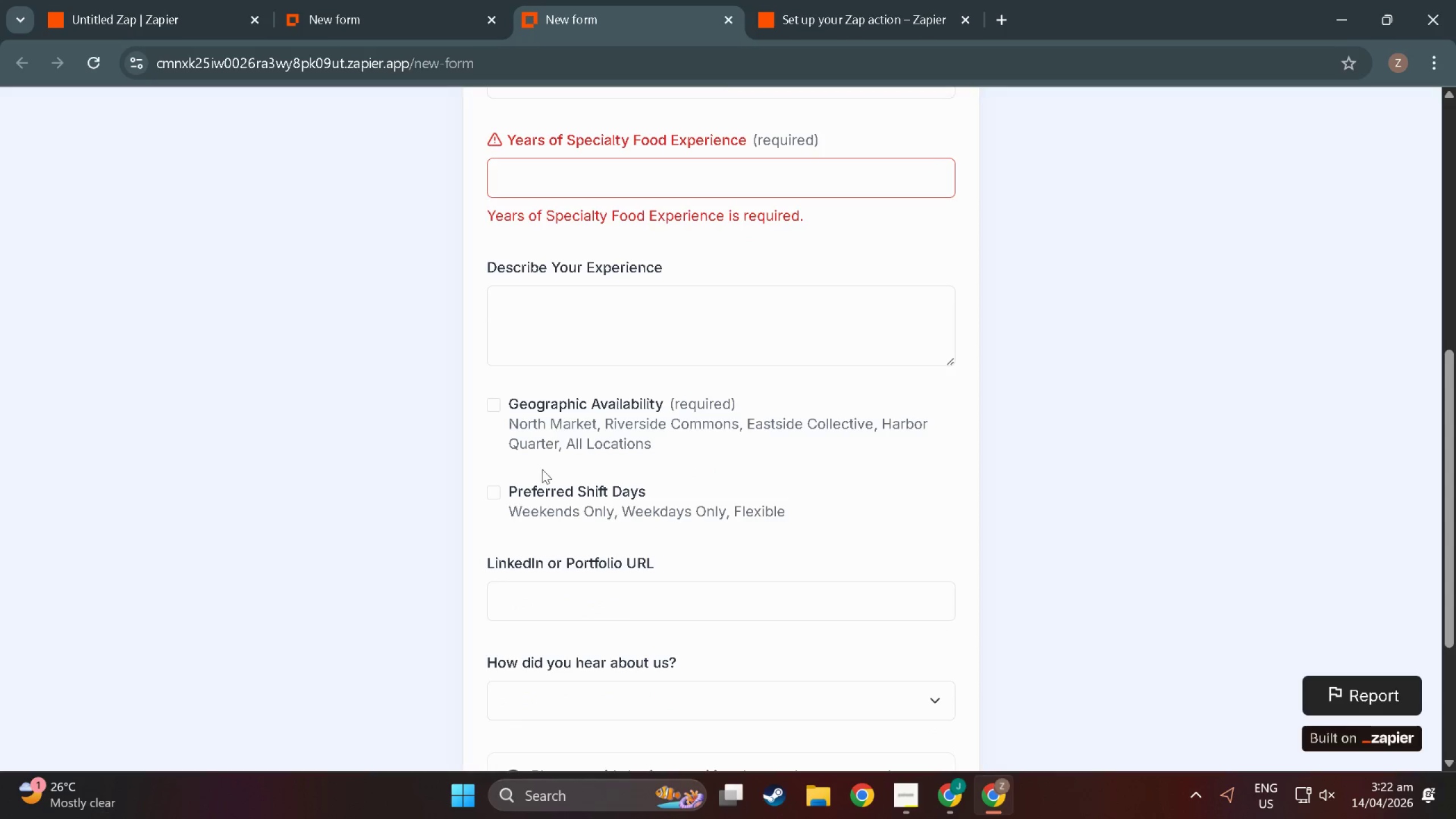 
left_click([542, 483])
 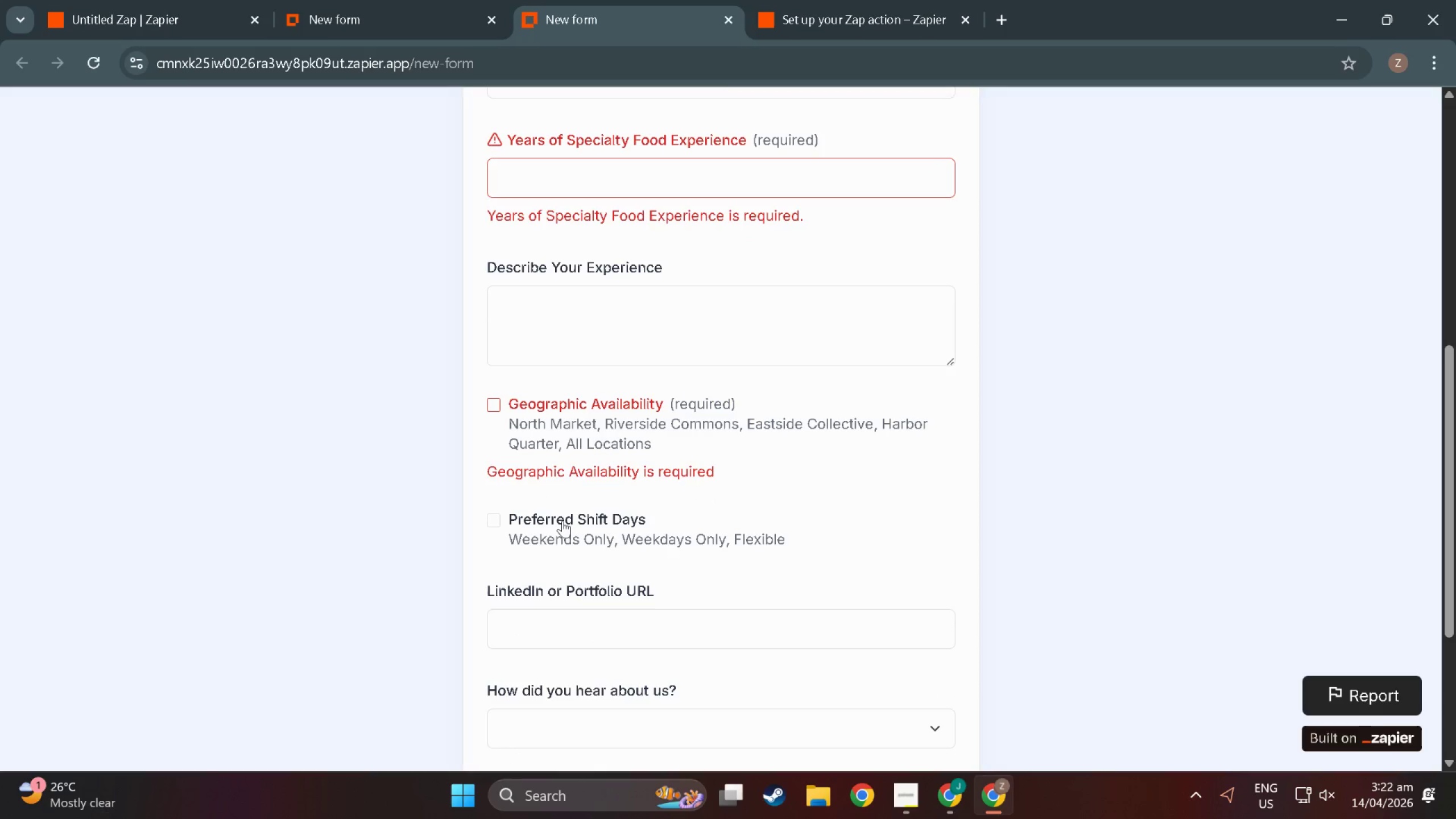 
left_click([562, 520])
 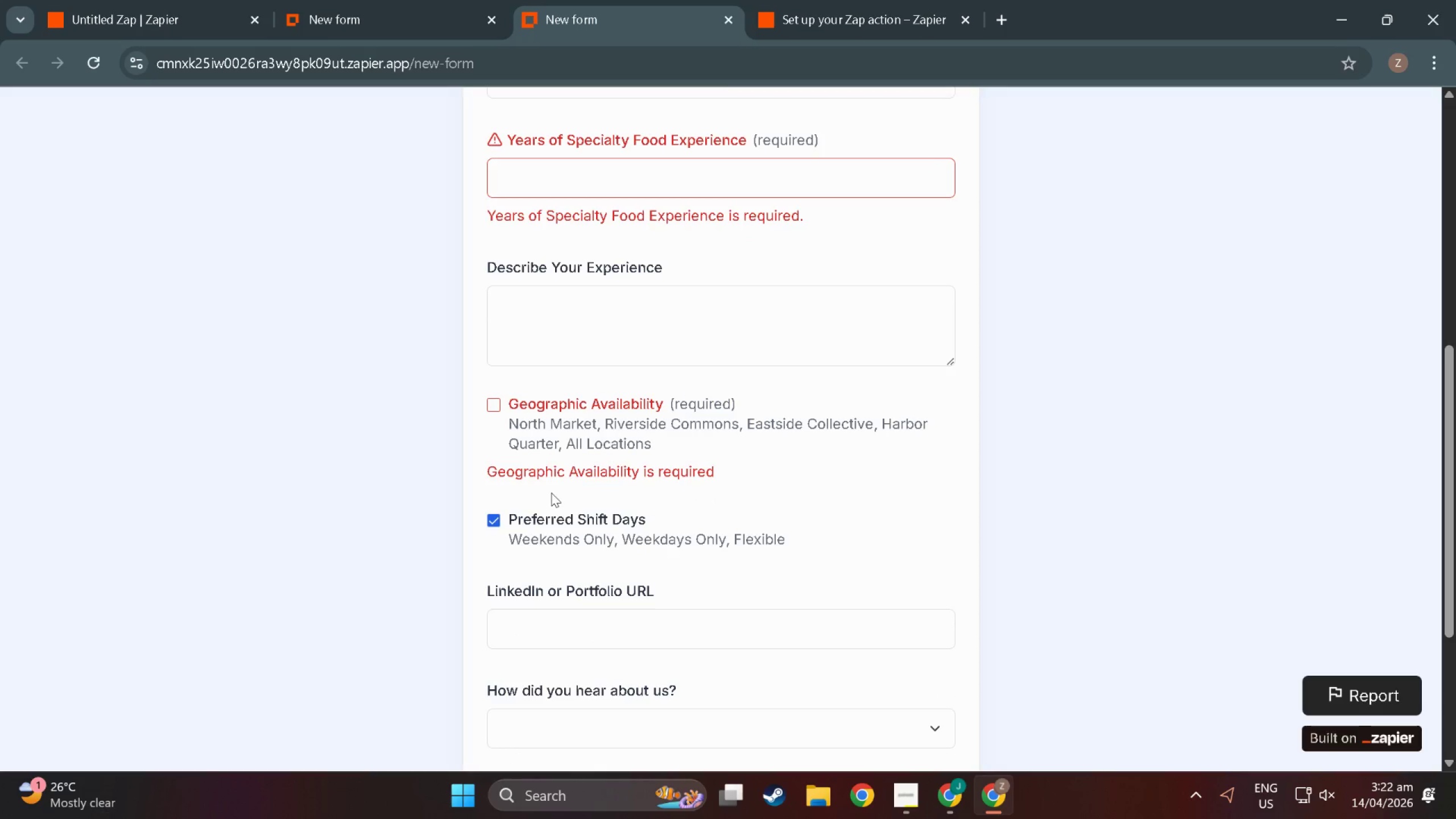 
left_click([536, 429])
 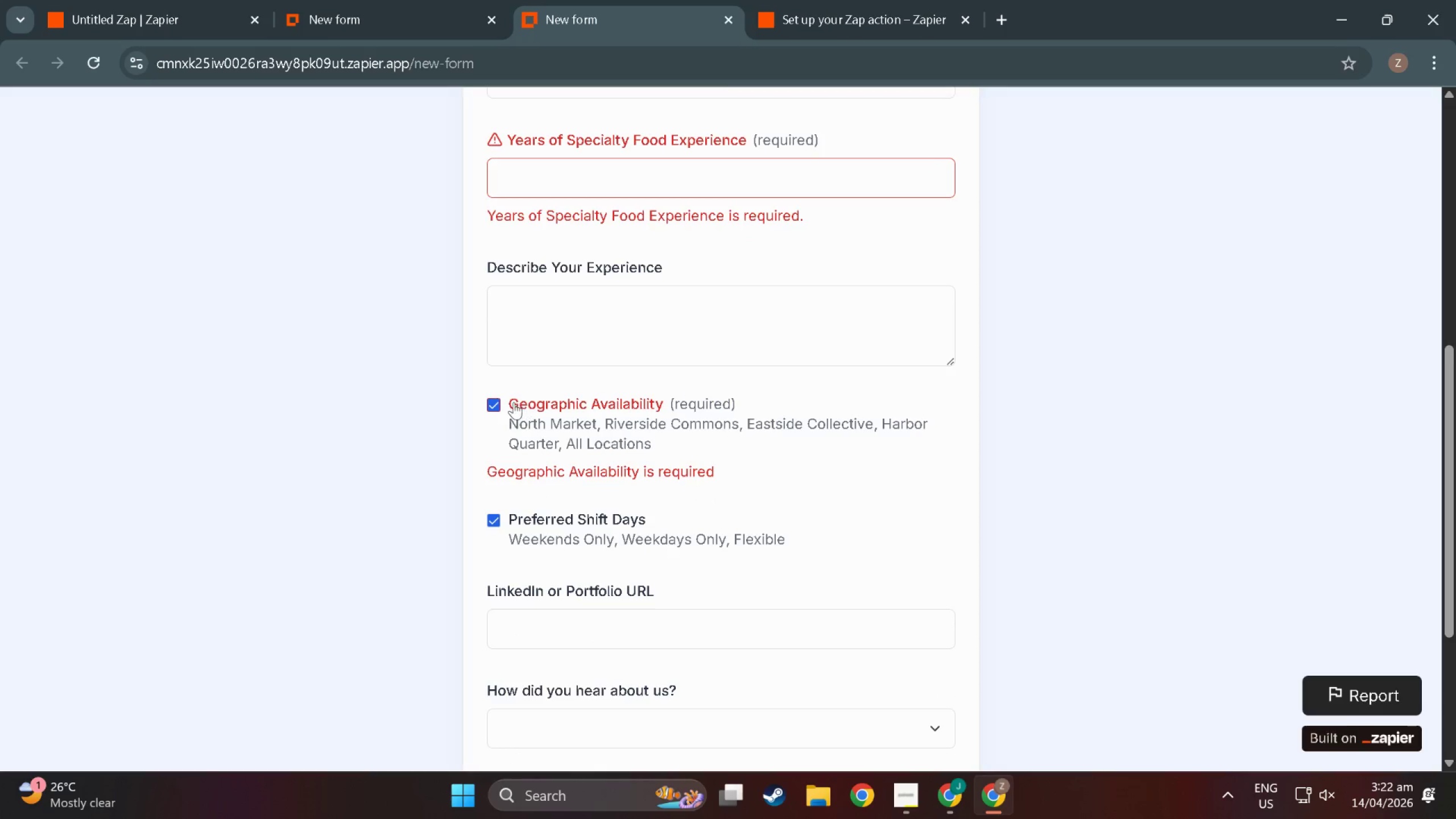 
left_click([514, 402])
 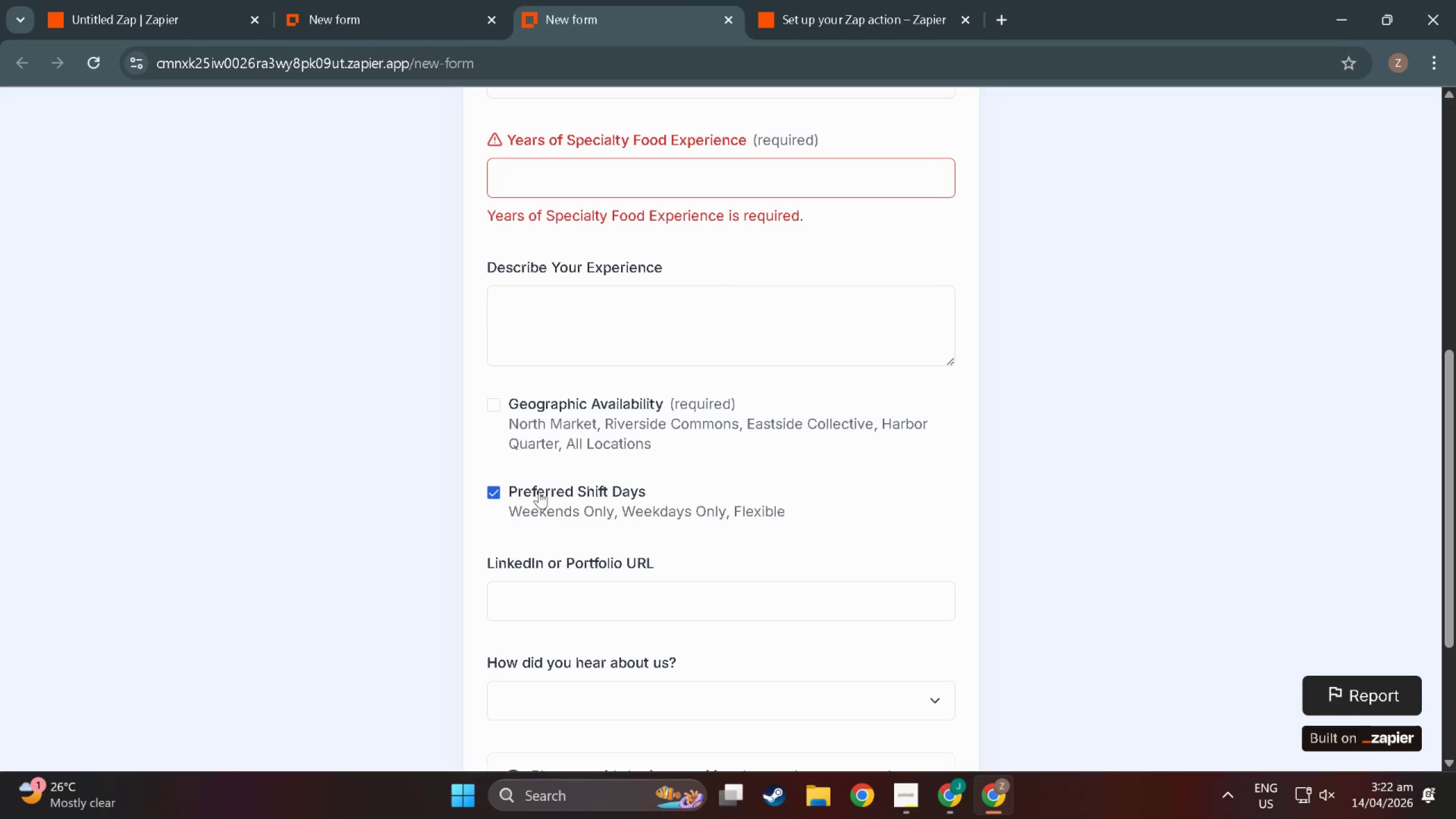 
left_click([539, 494])
 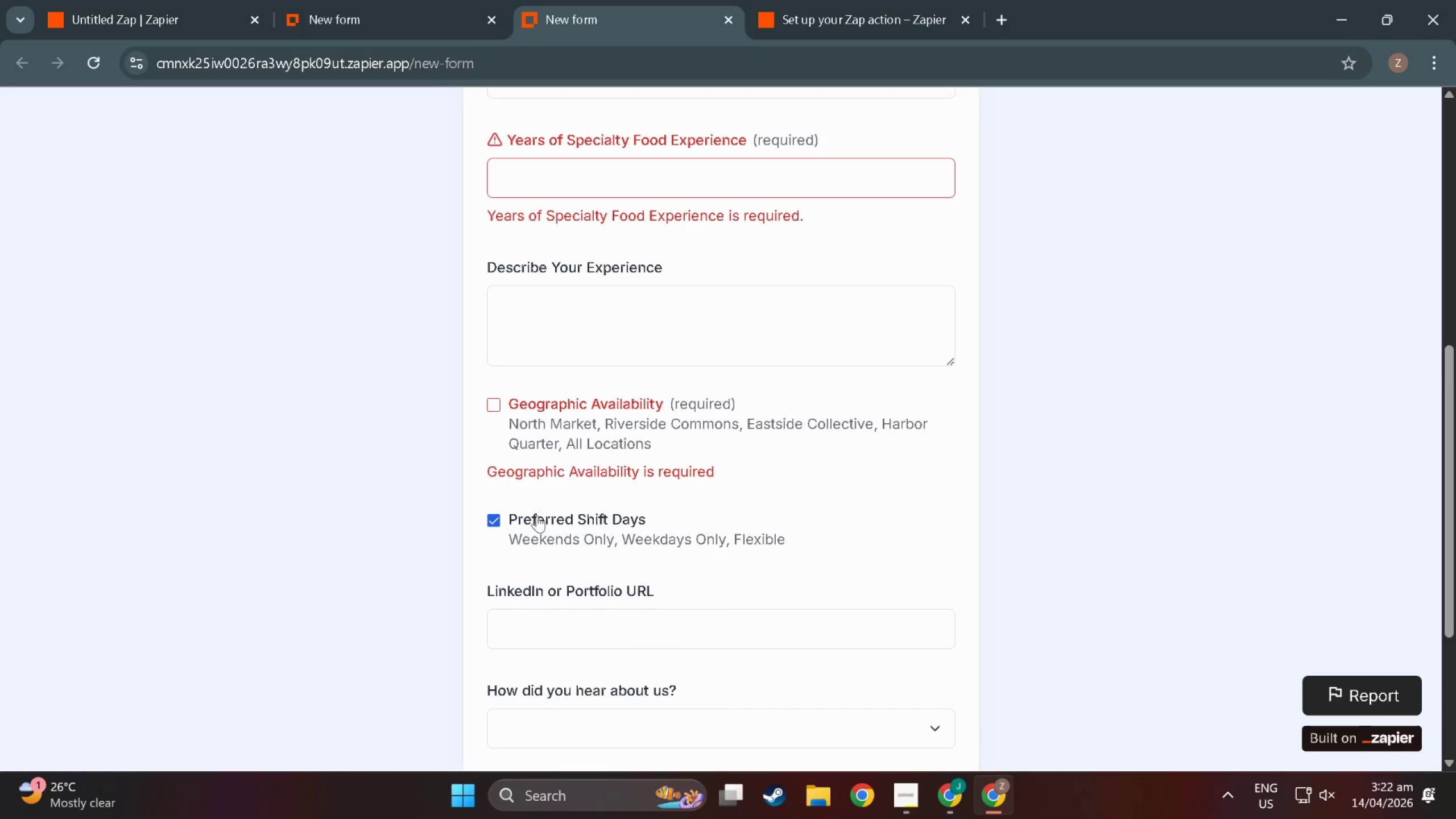 
left_click([526, 525])
 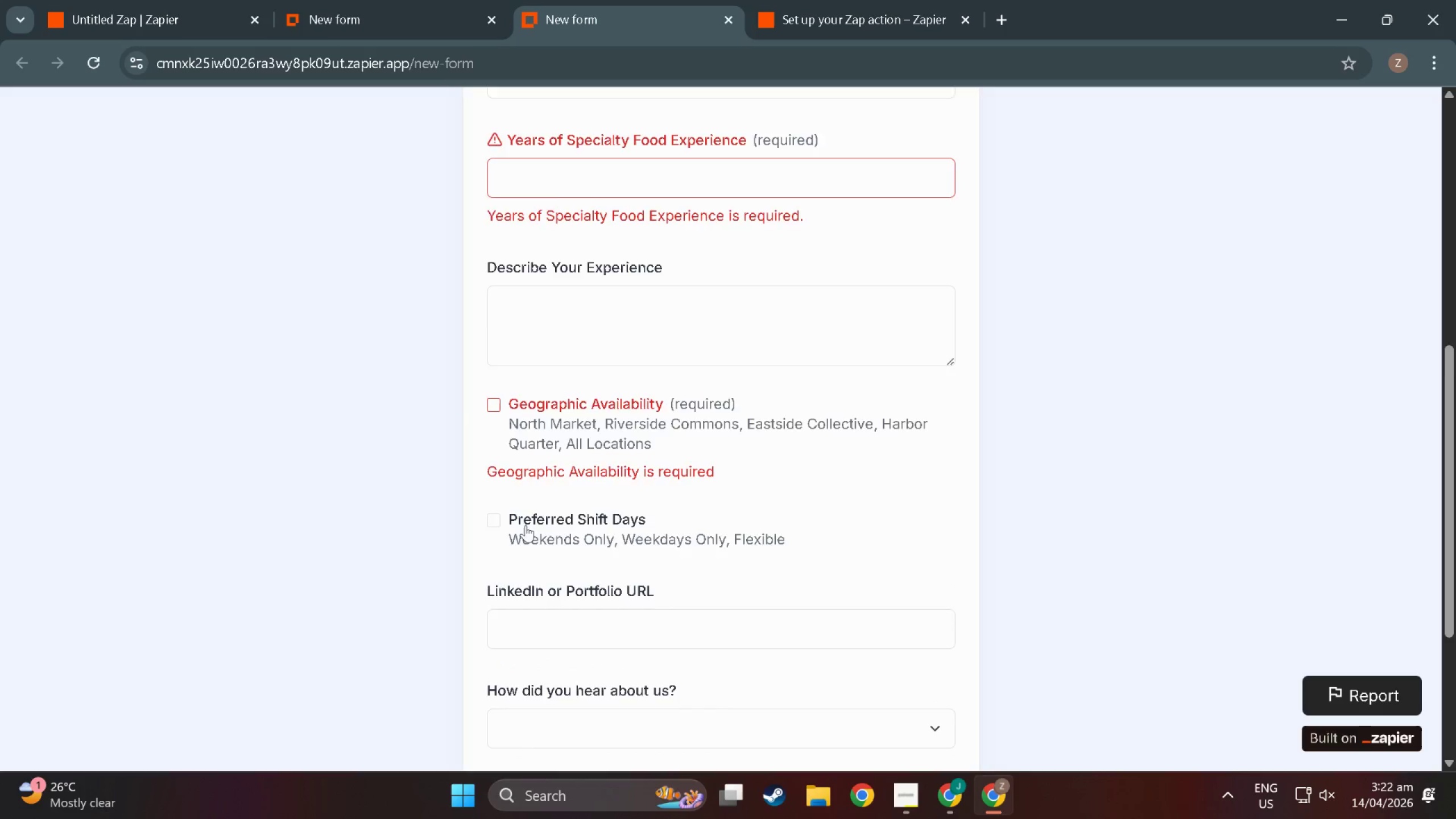 
scroll: coordinate [554, 489], scroll_direction: none, amount: 0.0
 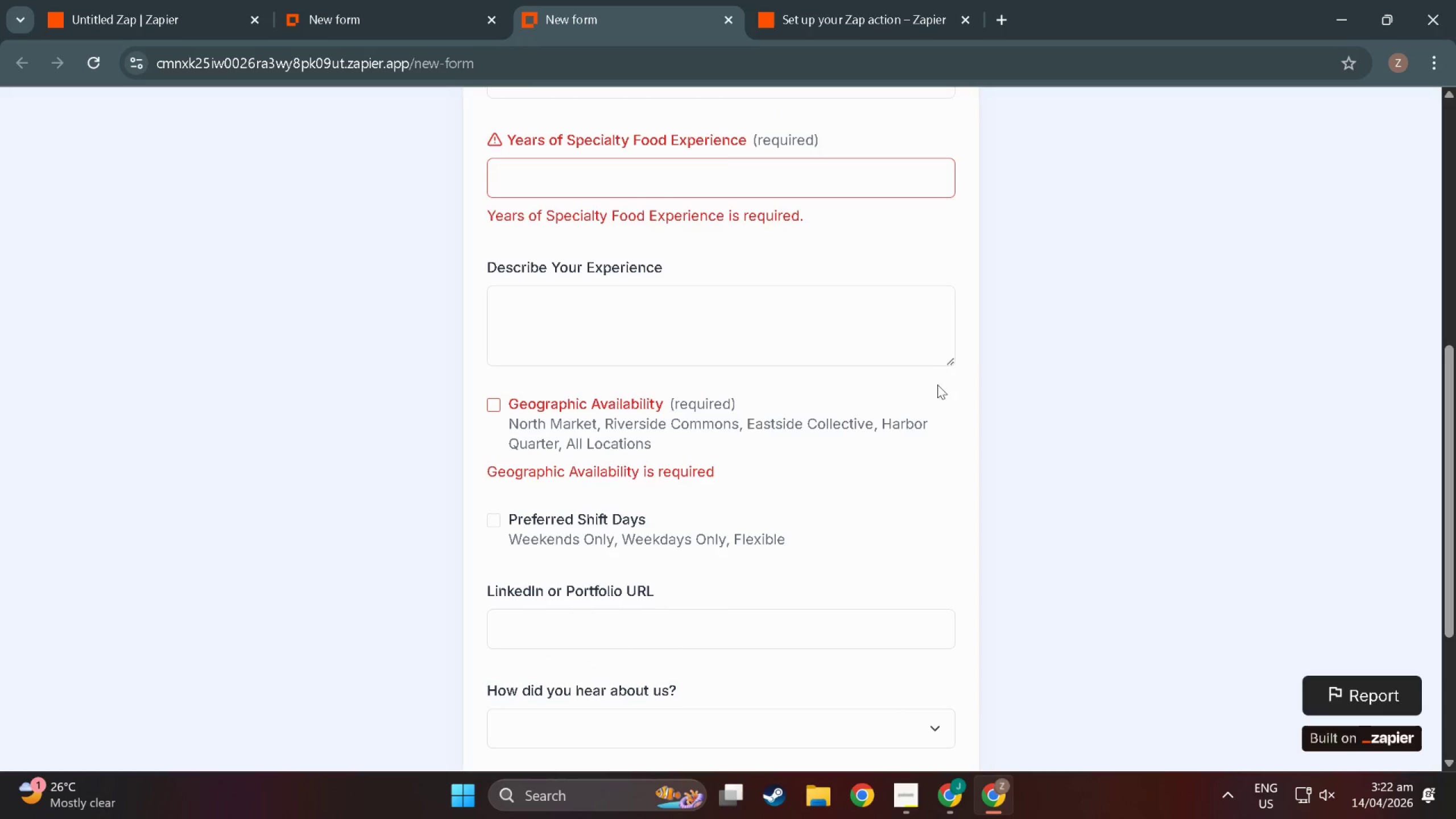 
double_click([952, 367])
 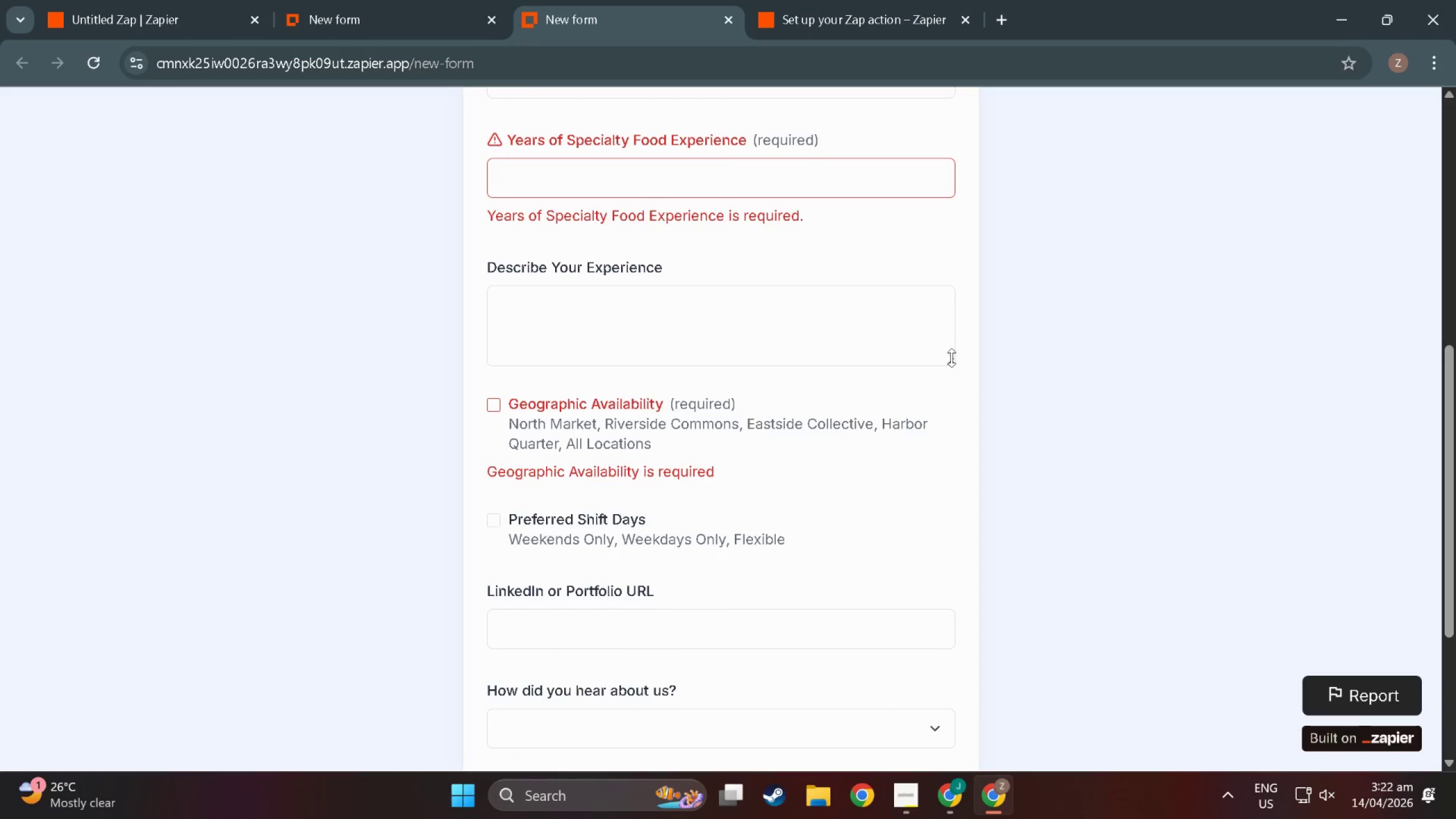 
triple_click([952, 358])
 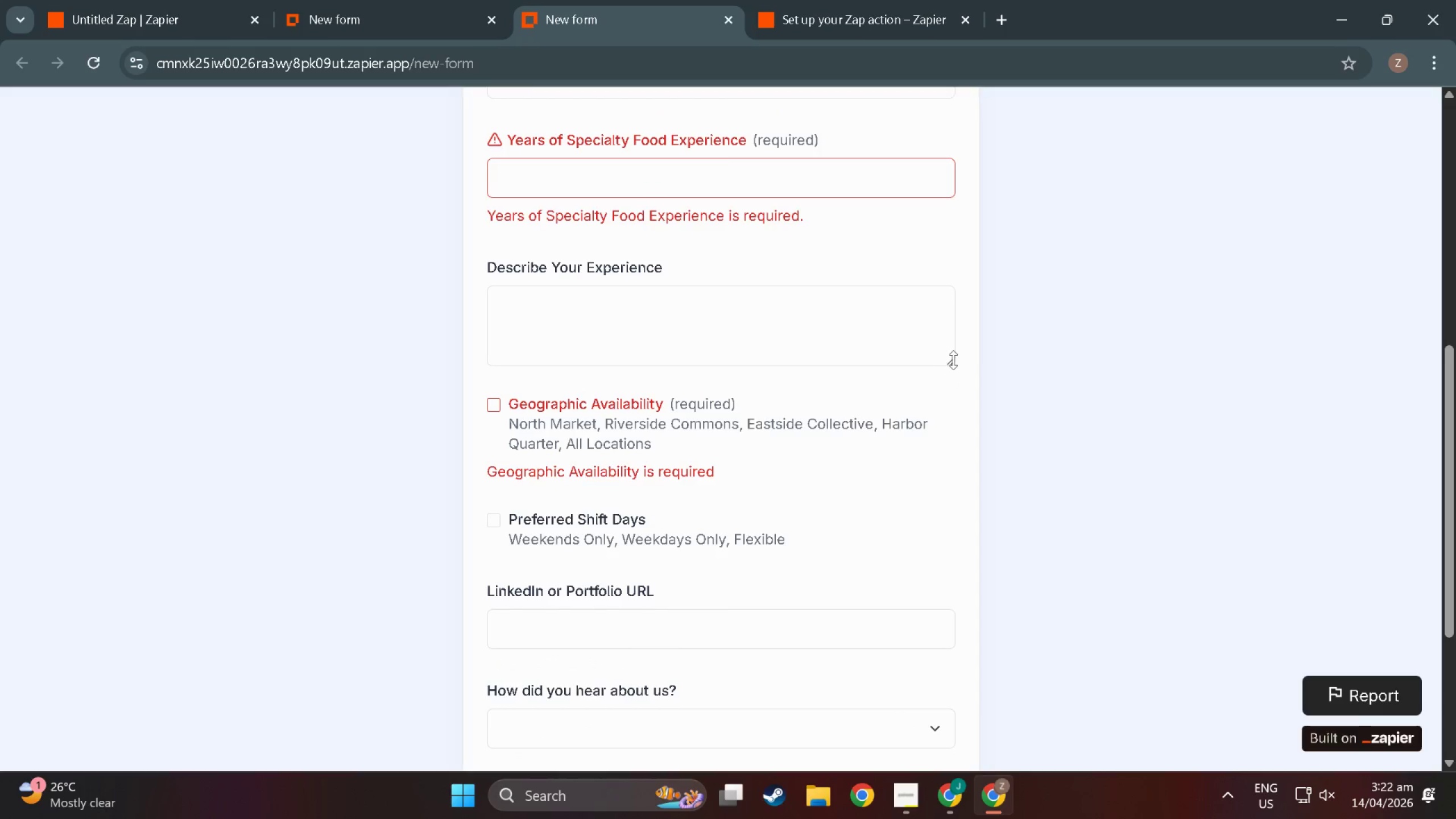 
left_click_drag(start_coordinate=[953, 360], to_coordinate=[957, 262])
 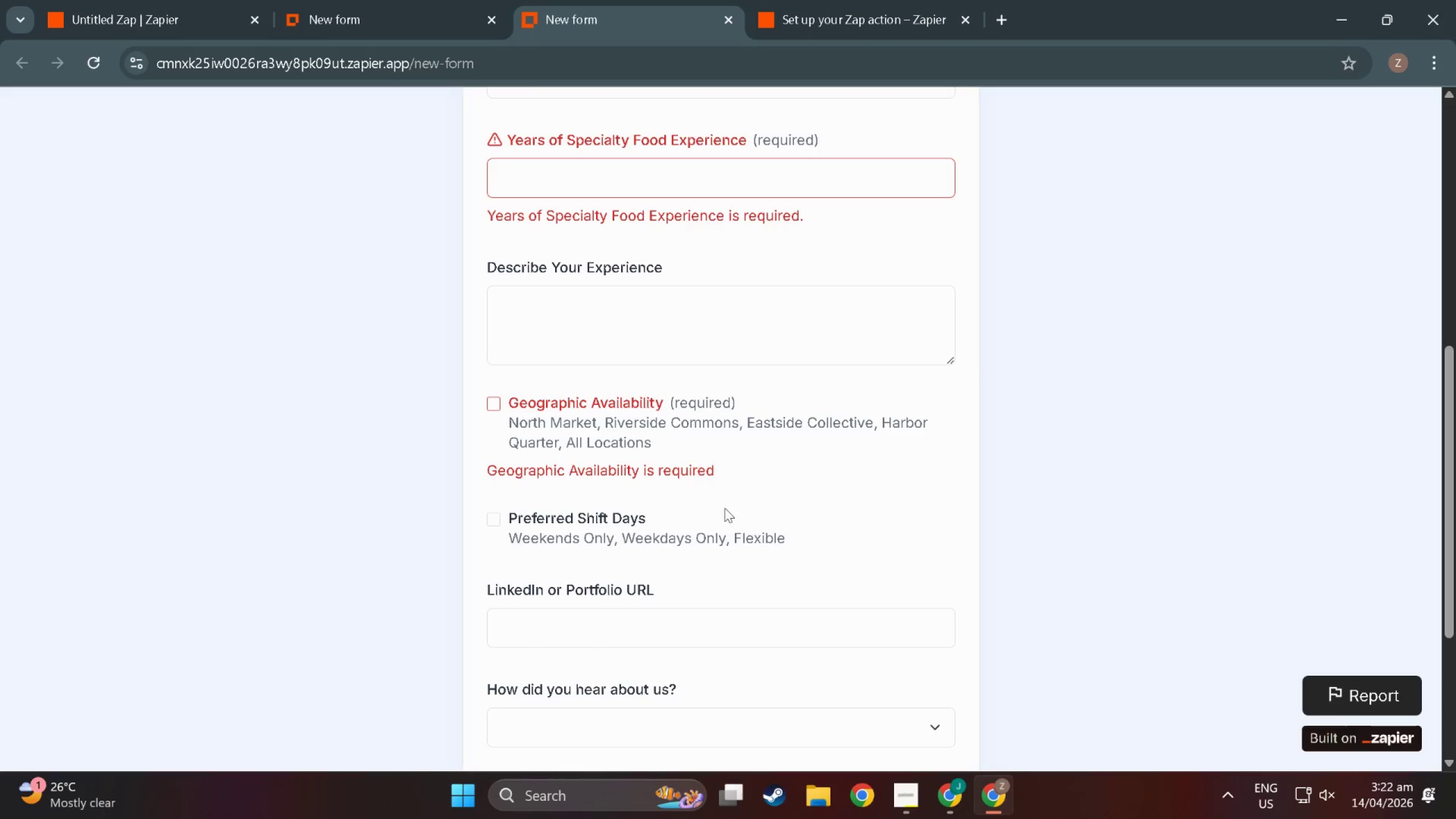 
scroll: coordinate [751, 548], scroll_direction: down, amount: 6.0
 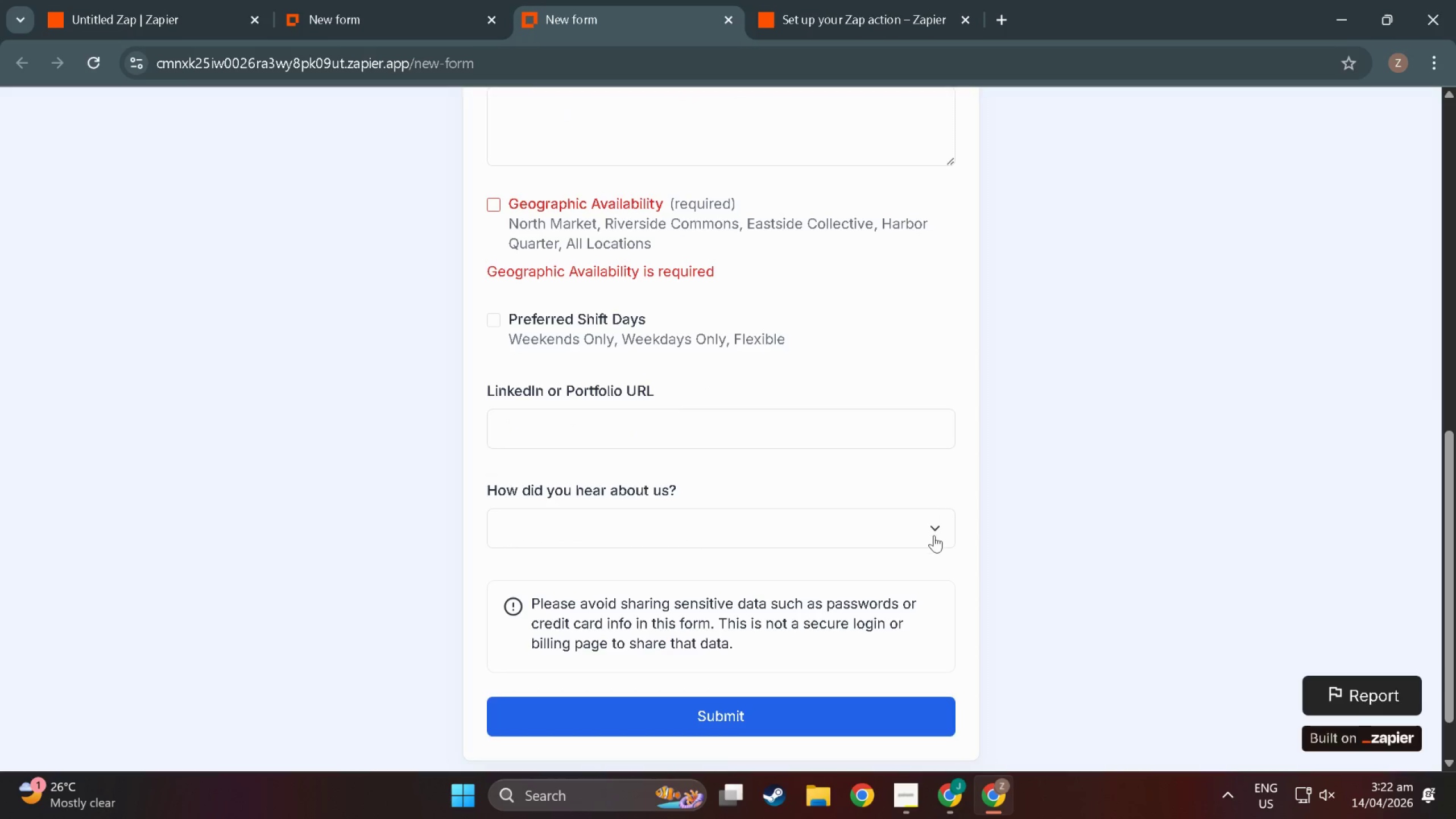 
scroll: coordinate [746, 508], scroll_direction: up, amount: 26.0
 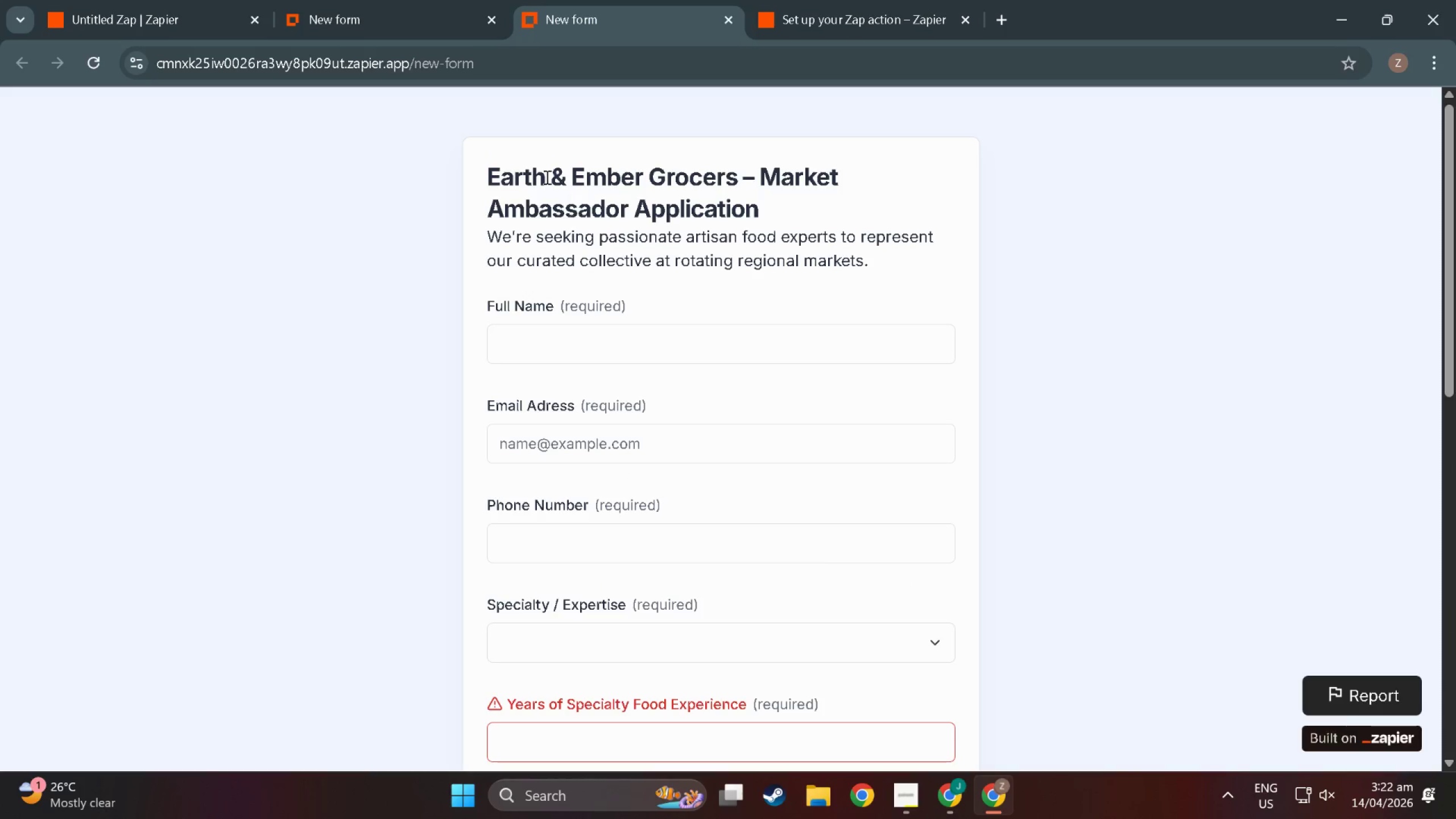 
left_click_drag(start_coordinate=[518, 168], to_coordinate=[768, 173])
 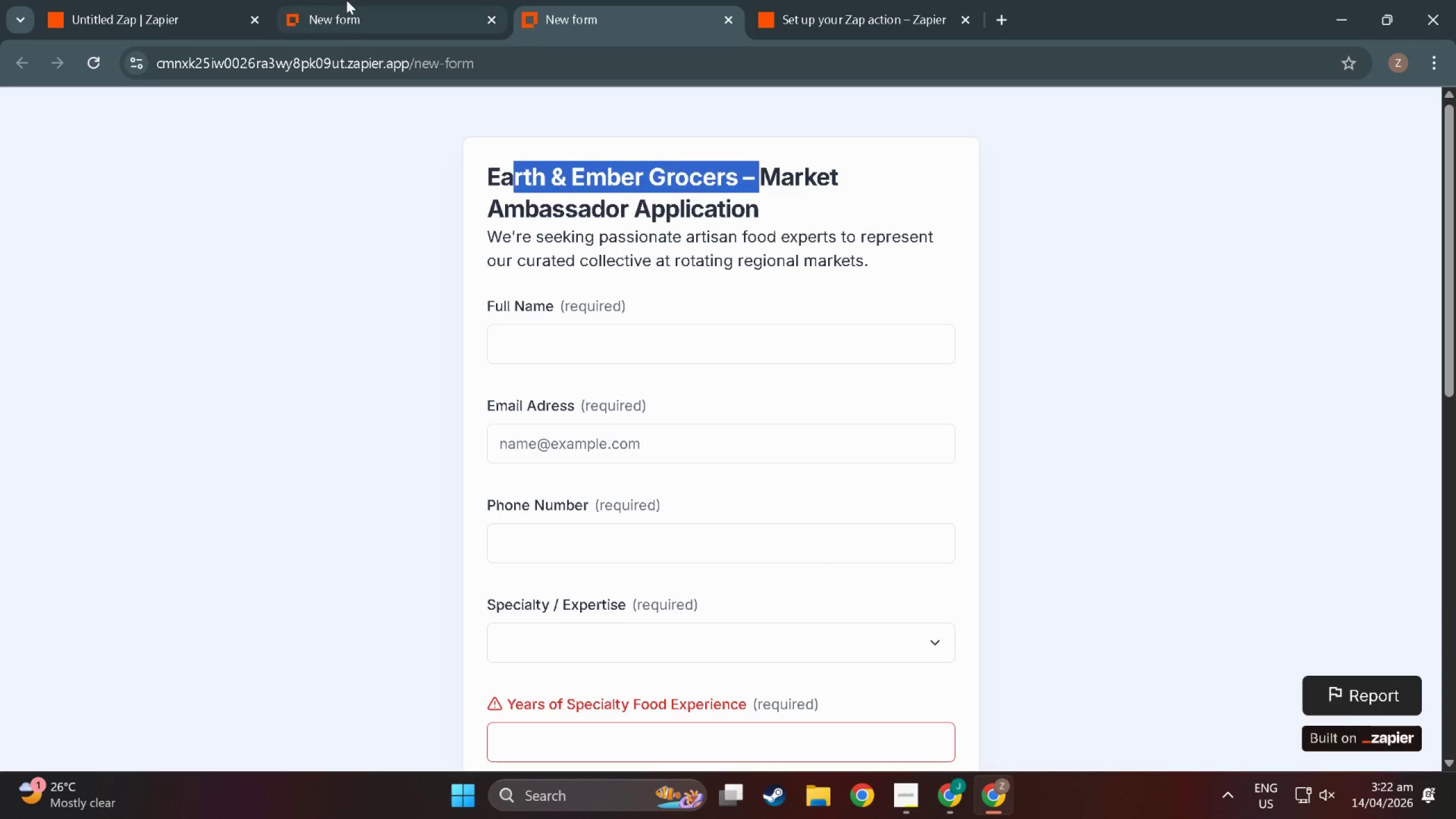 
left_click([346, 0])
 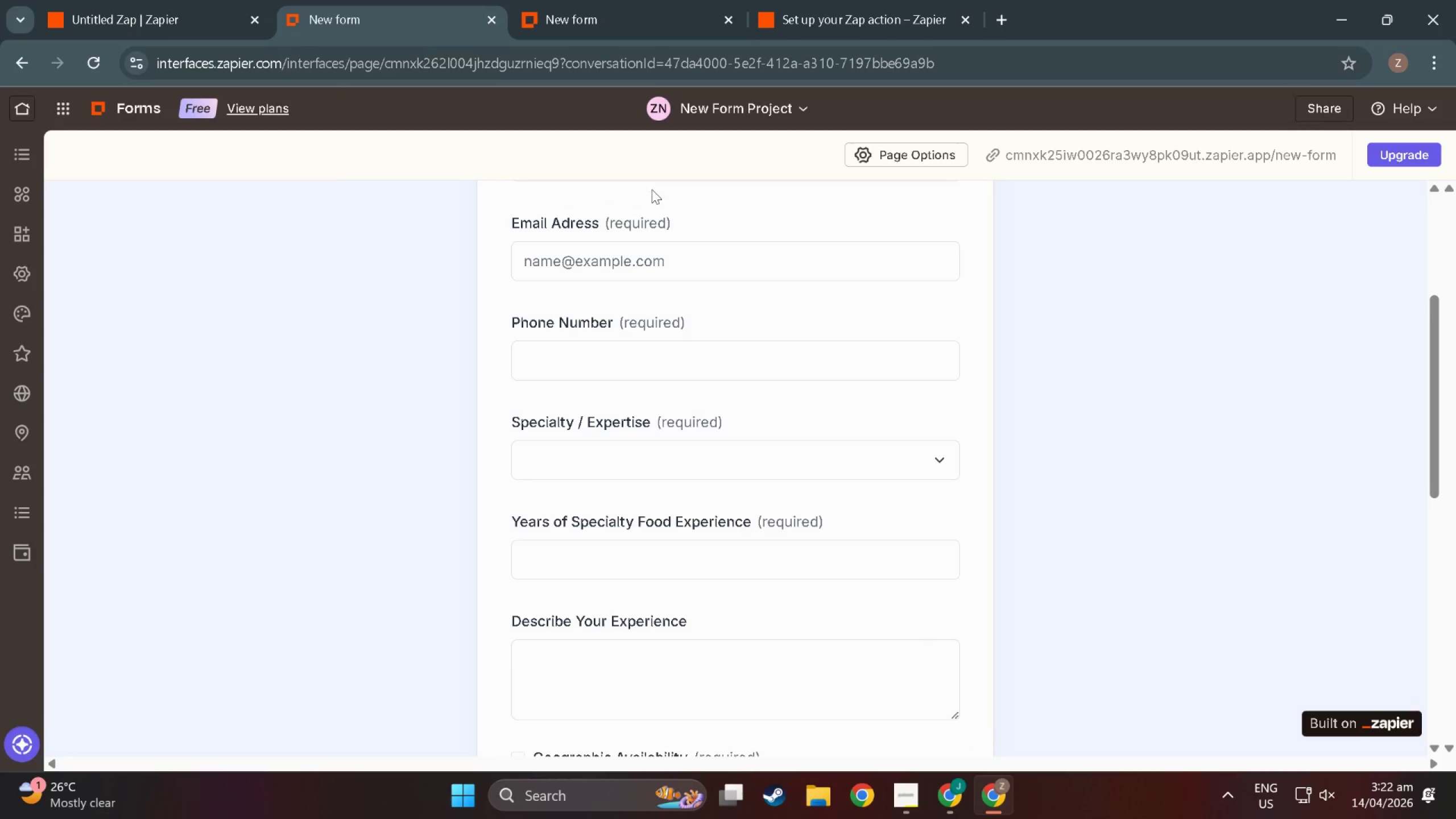 
scroll: coordinate [837, 365], scroll_direction: up, amount: 17.0
 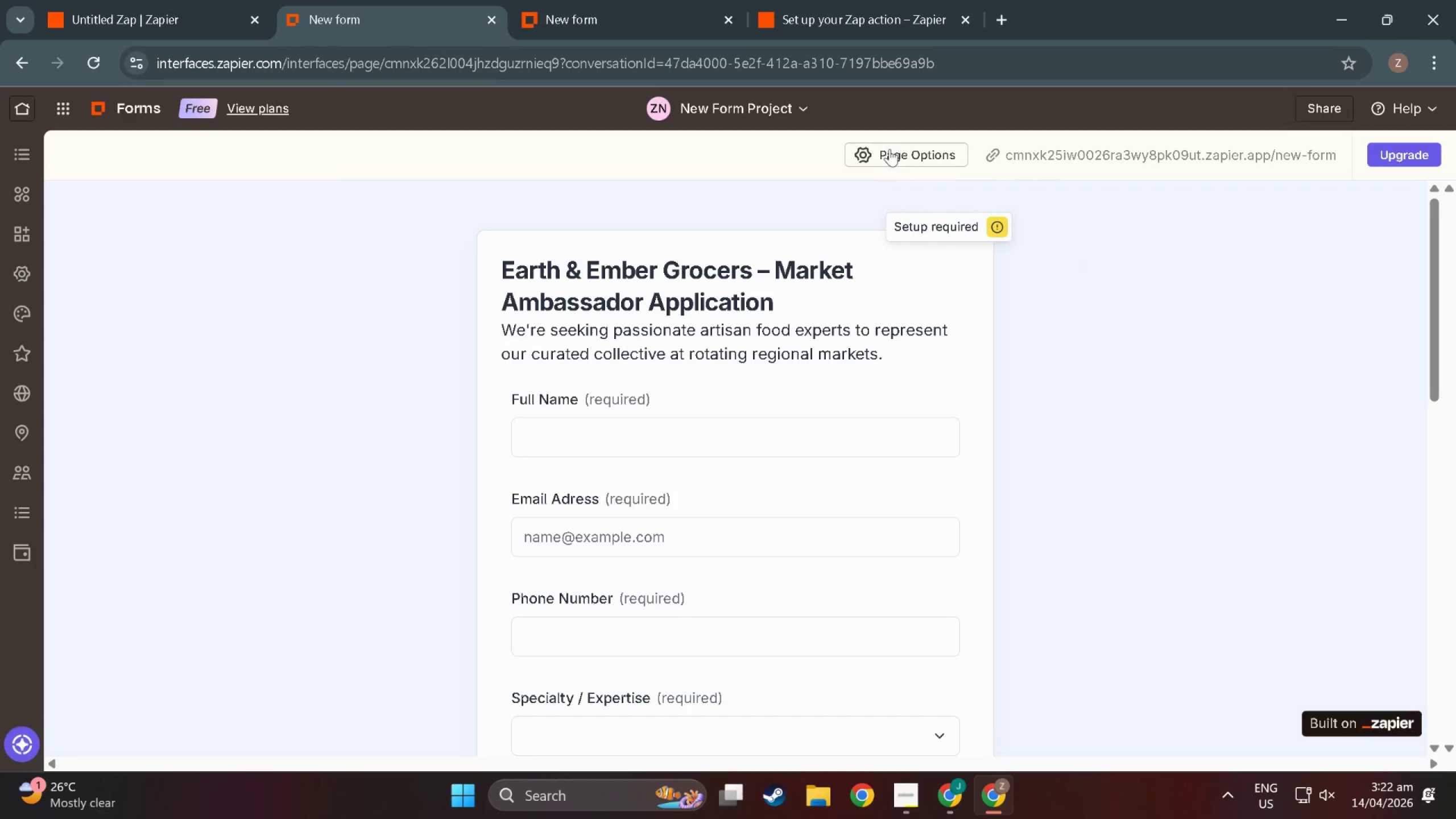 
left_click([892, 154])
 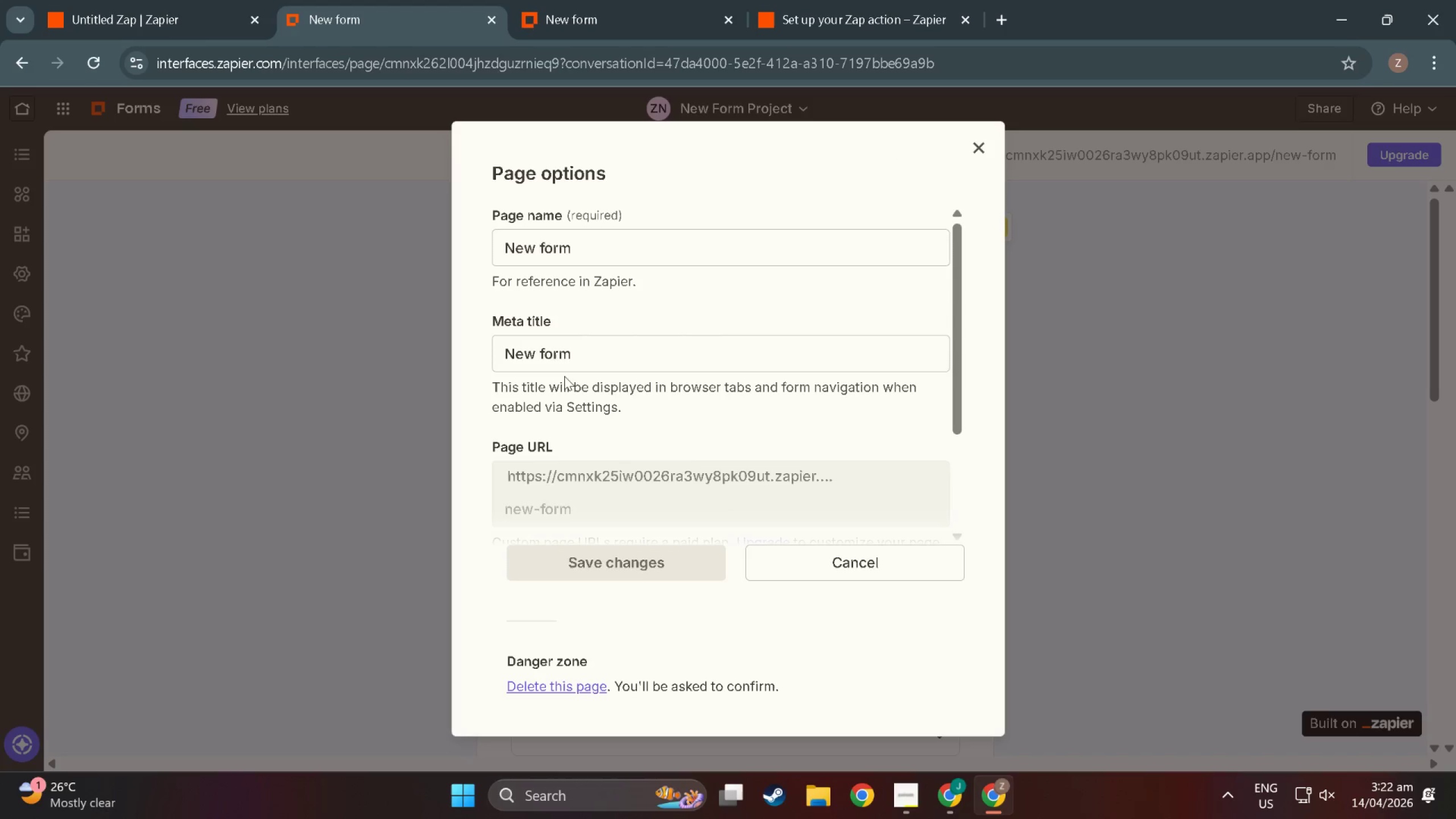 
scroll: coordinate [676, 459], scroll_direction: down, amount: 10.0
 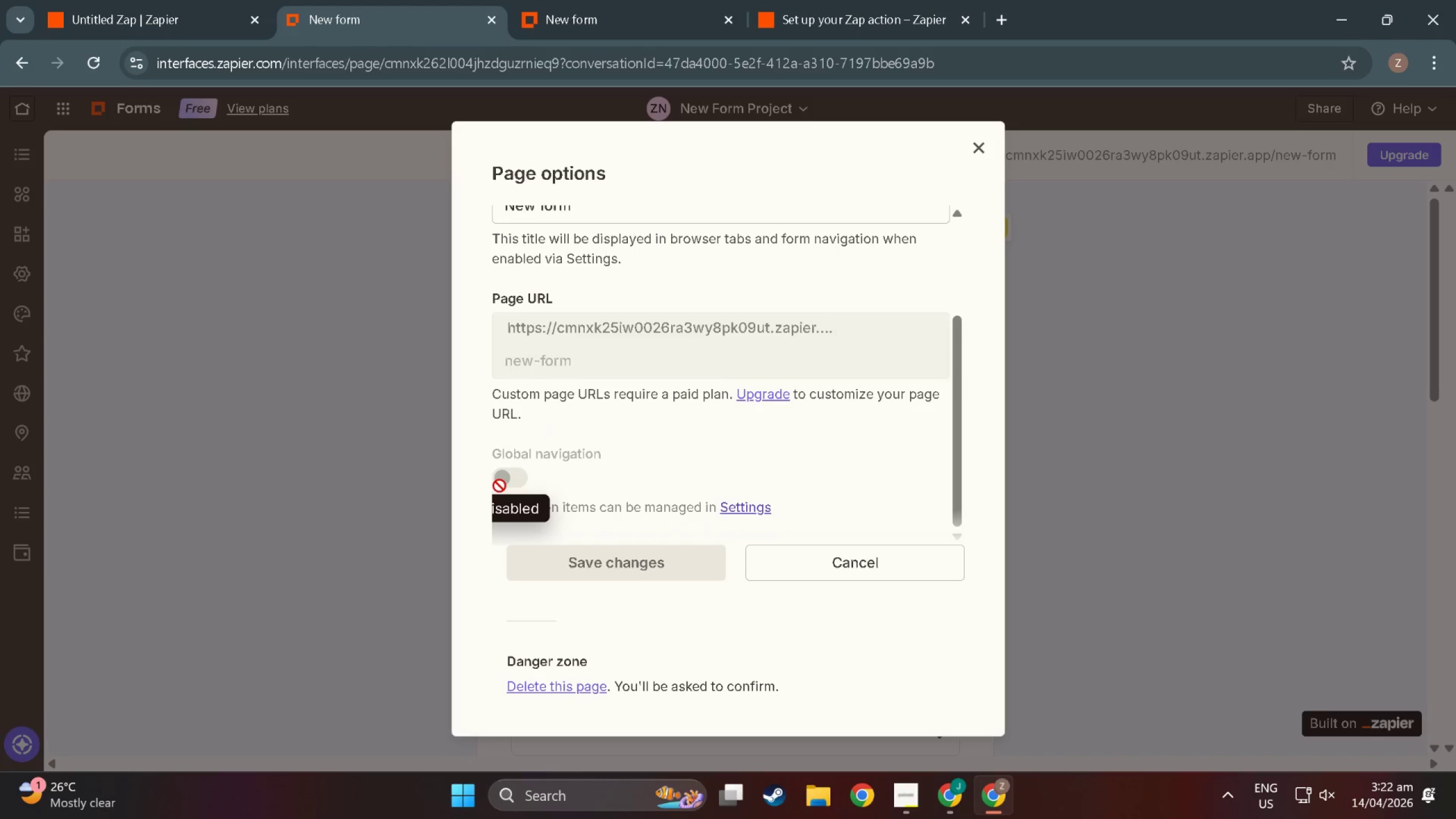 
left_click([500, 477])
 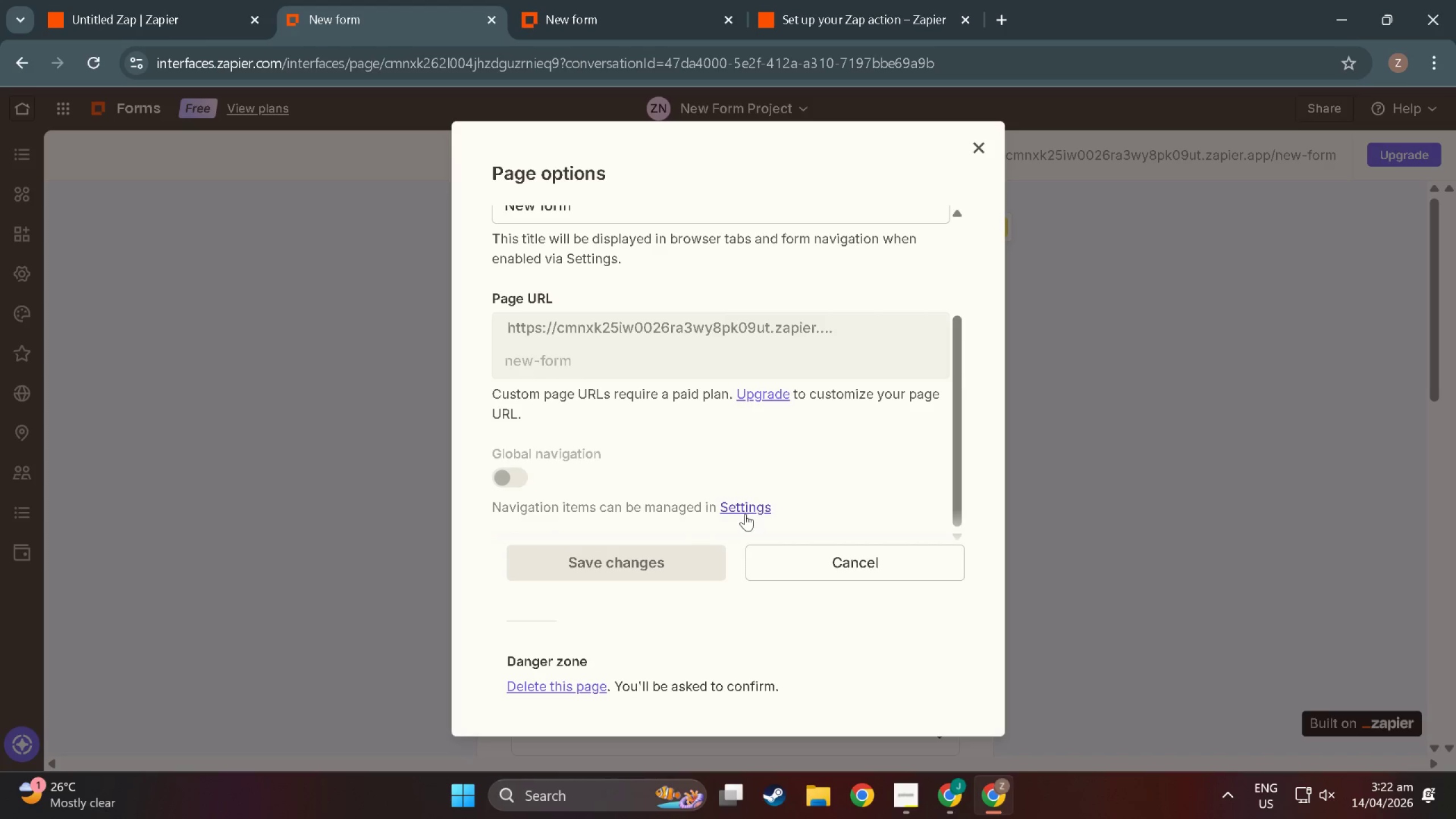 
left_click([743, 510])
 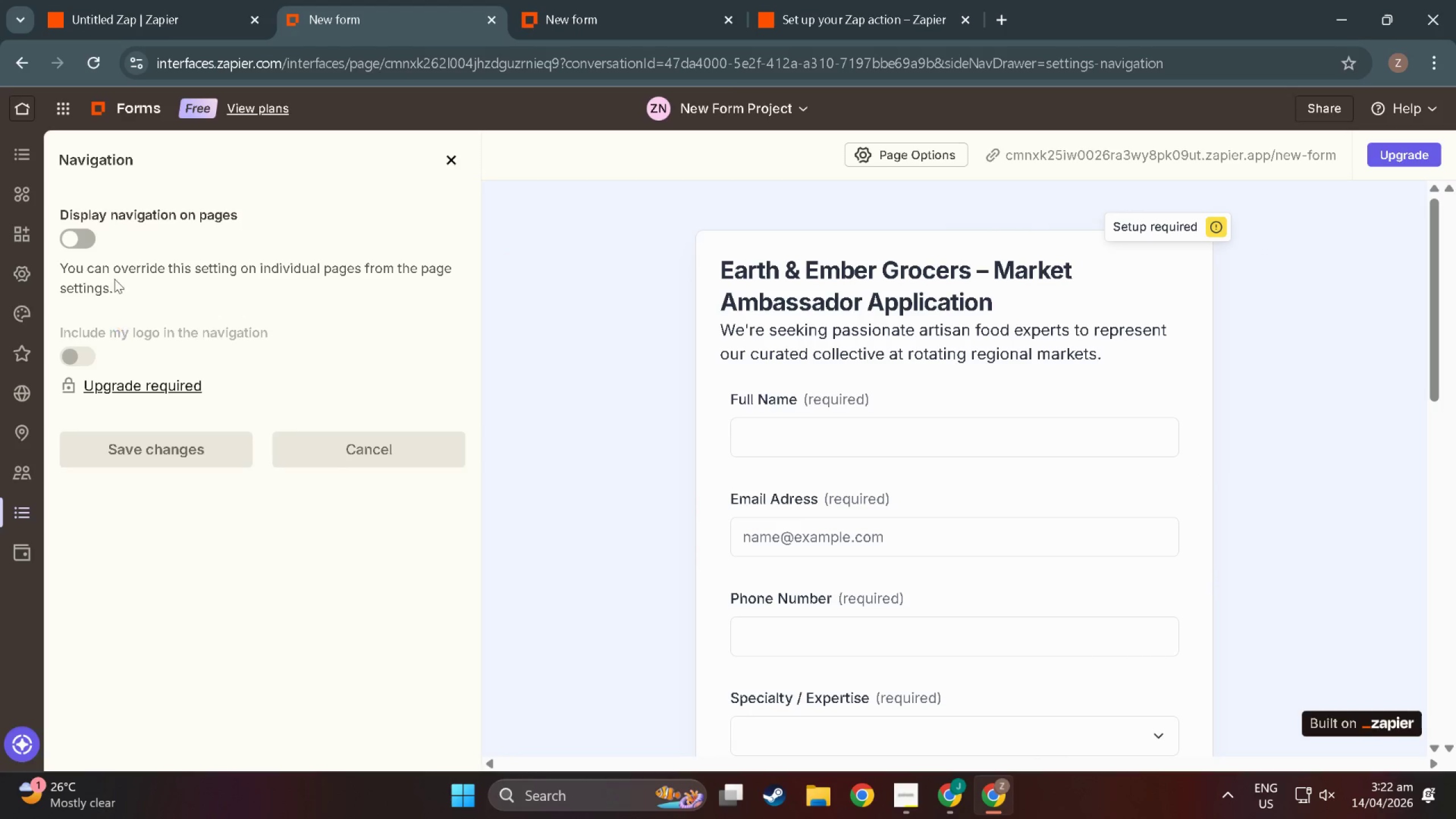 
left_click([76, 242])
 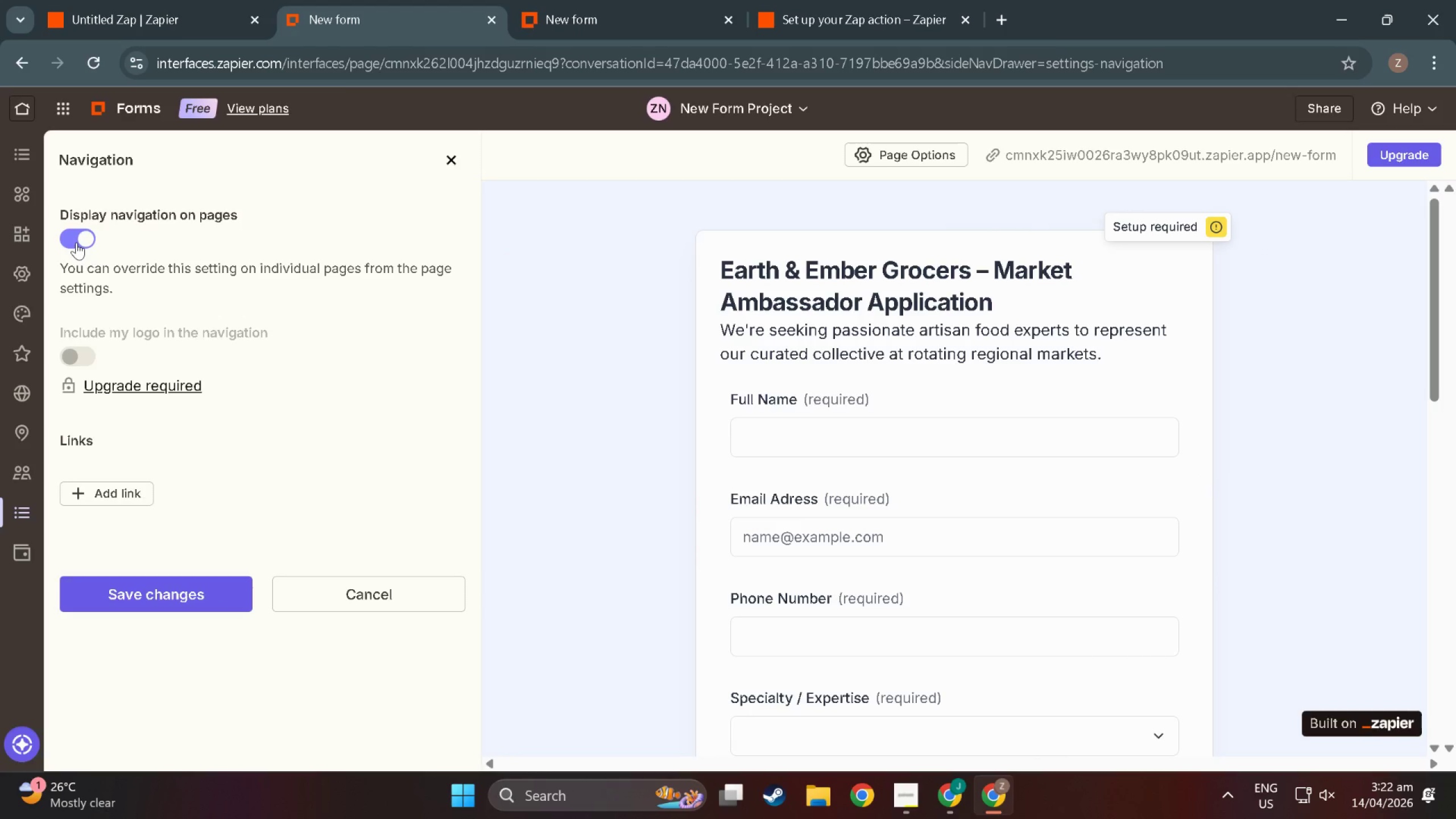 
left_click([76, 242])
 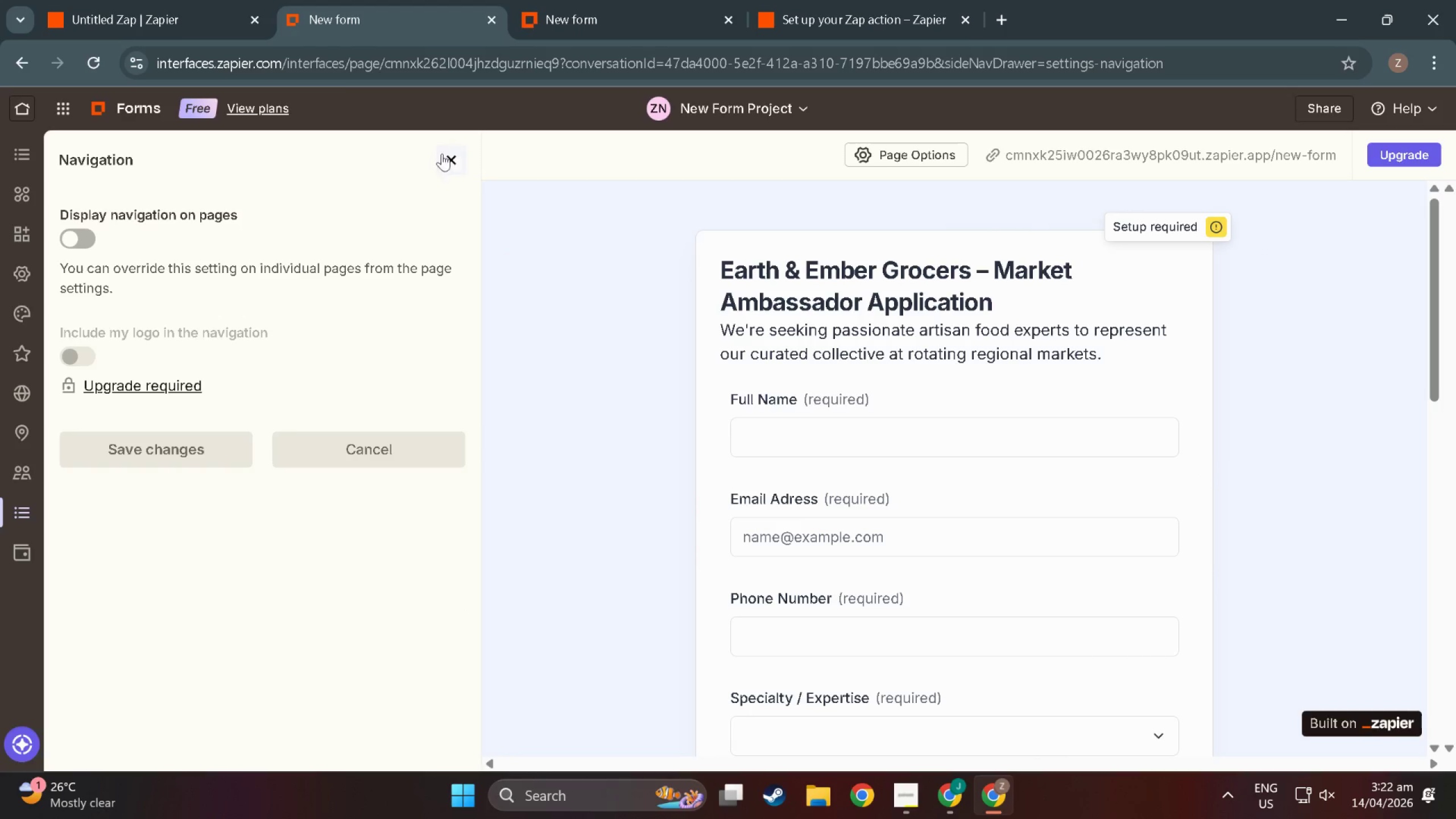 
left_click([450, 153])
 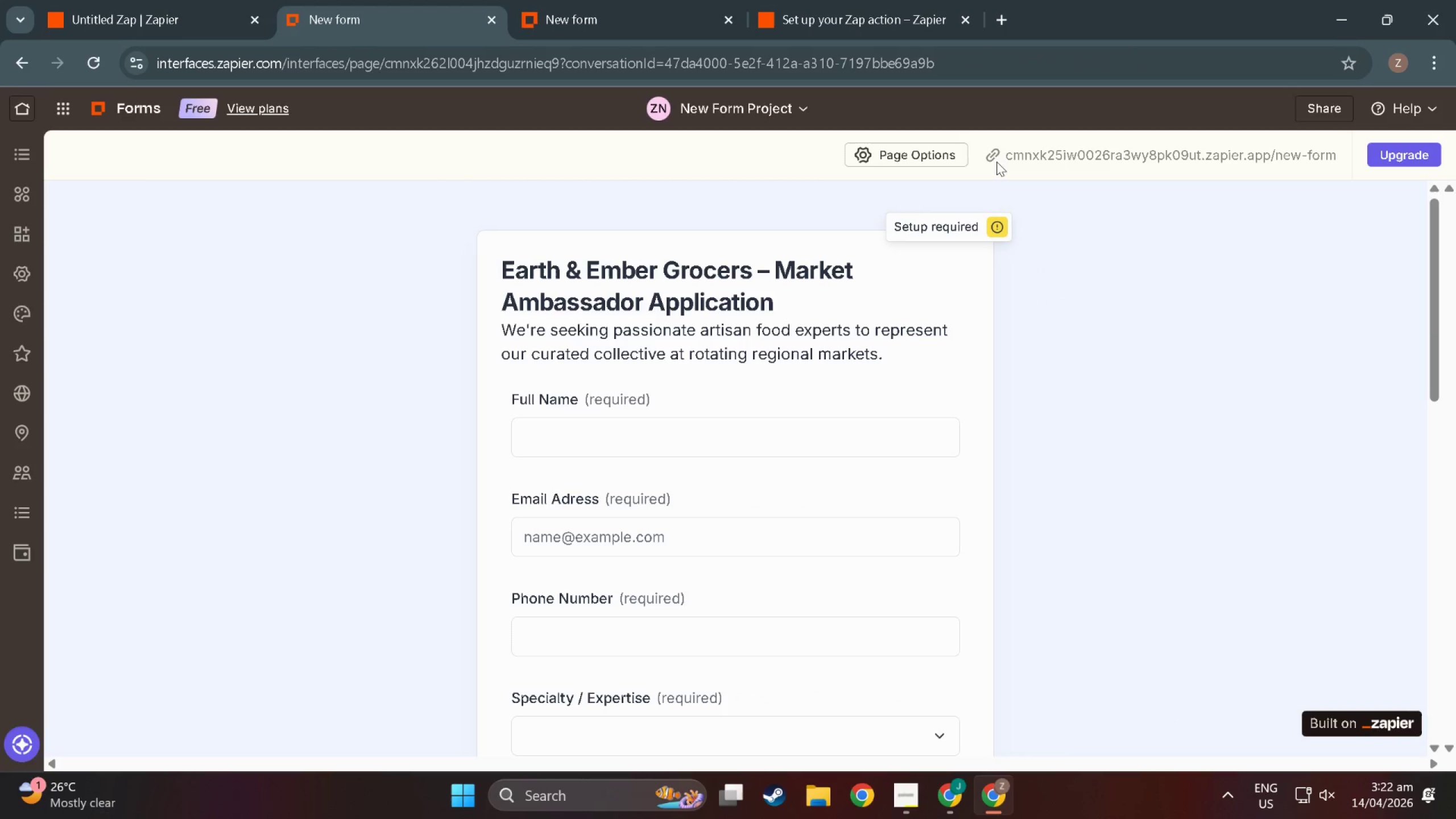 
left_click([905, 156])
 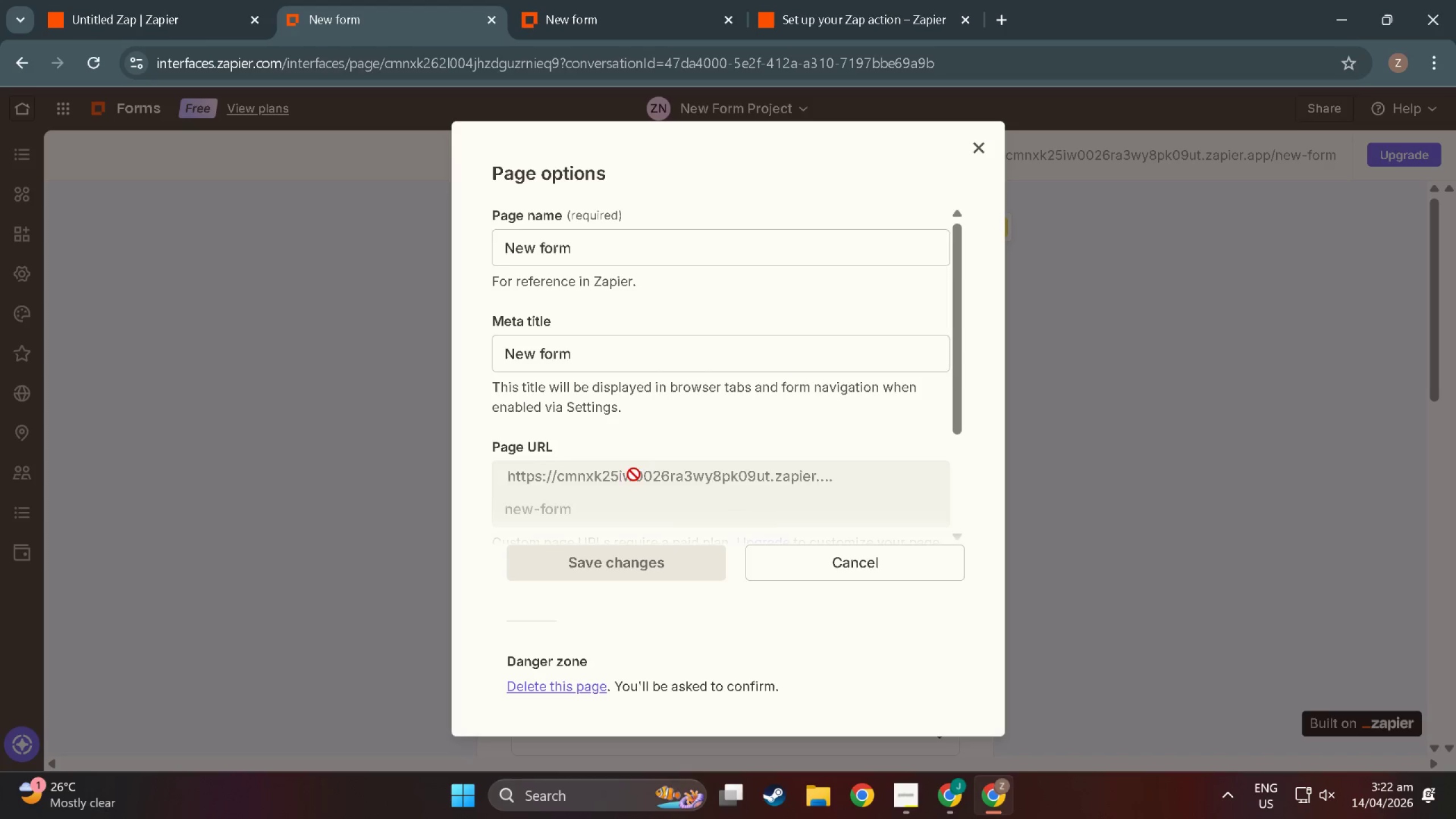 
scroll: coordinate [599, 485], scroll_direction: down, amount: 3.0
 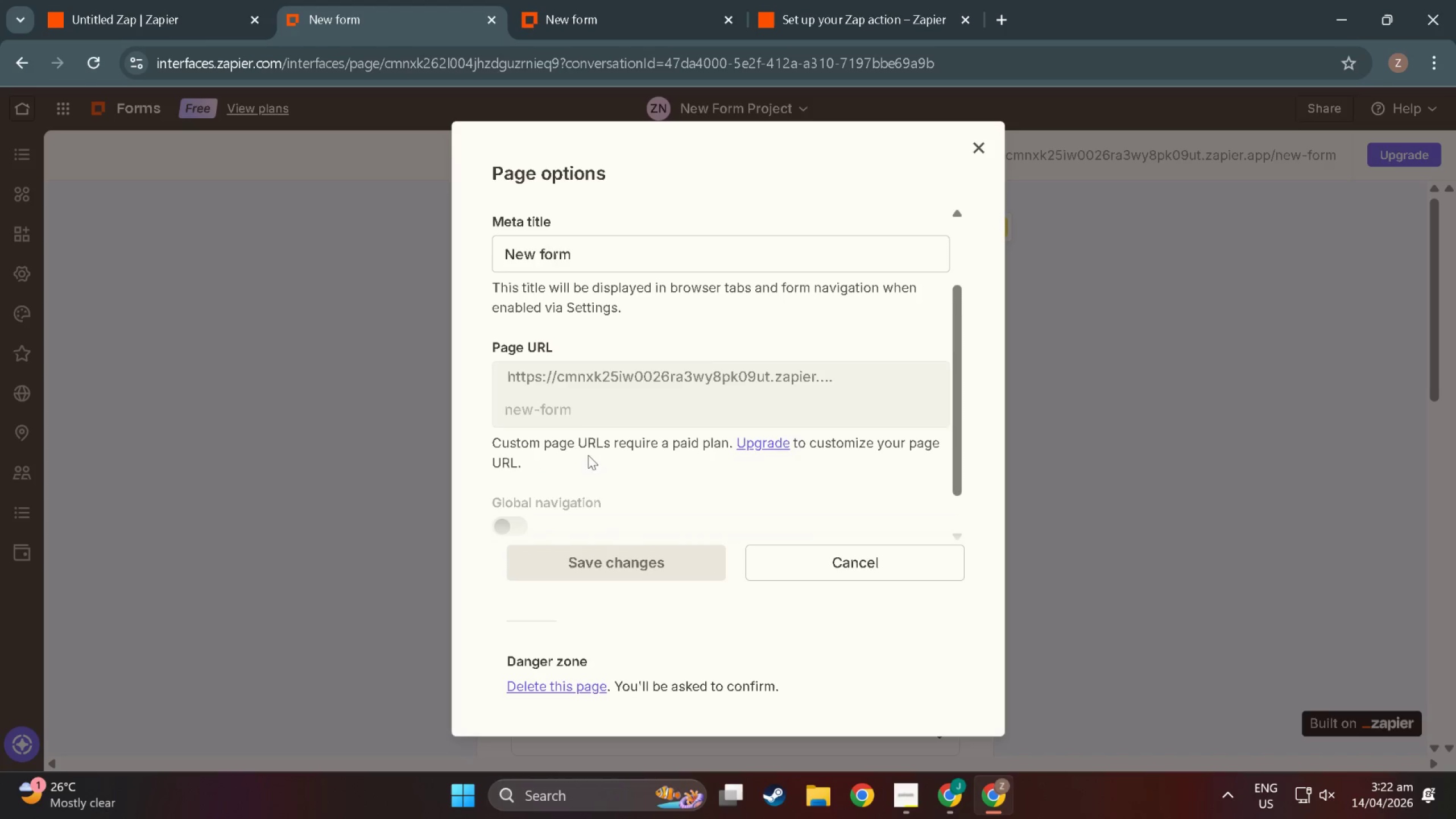 
scroll: coordinate [589, 420], scroll_direction: none, amount: 0.0
 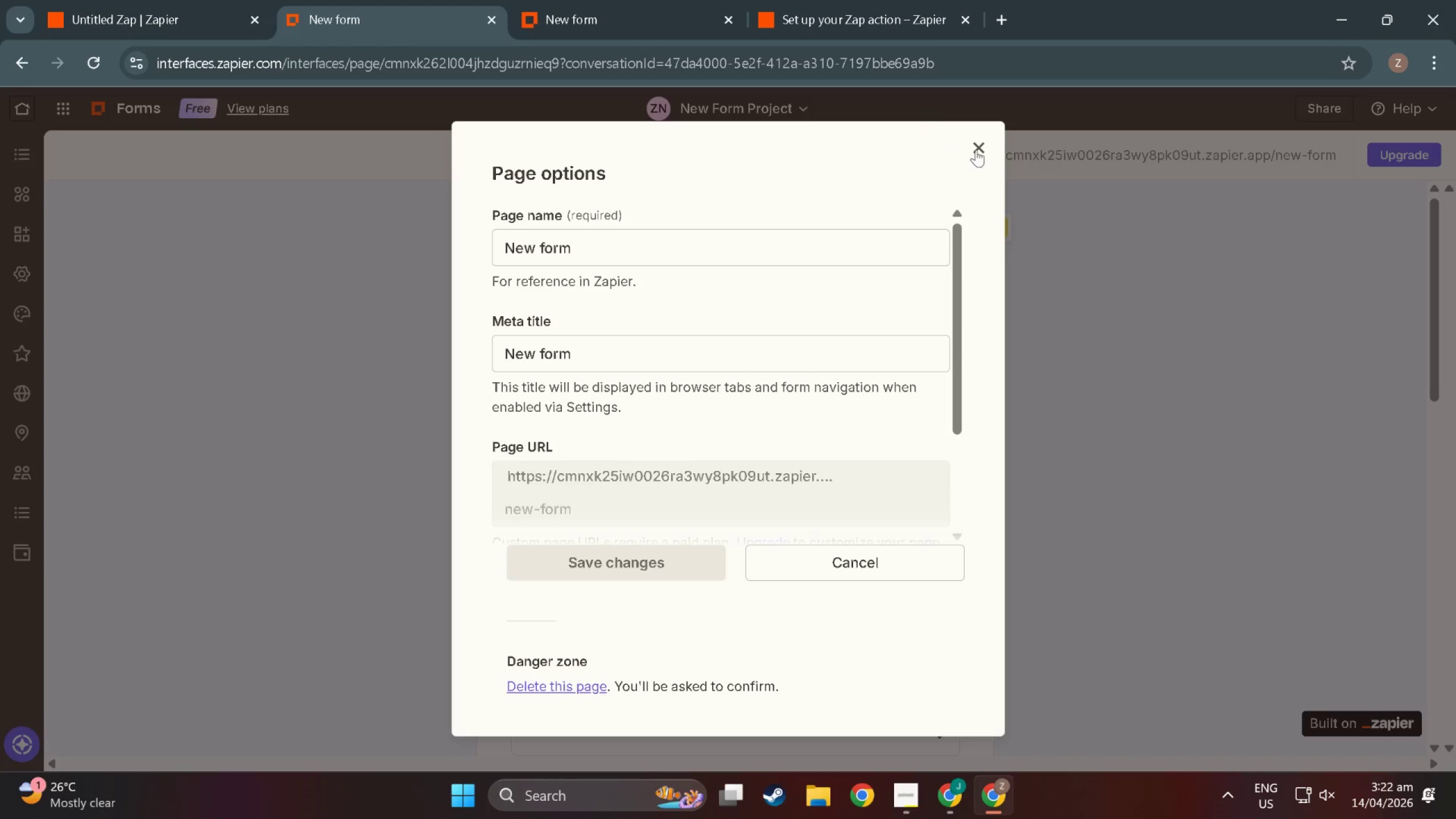 
left_click([982, 151])
 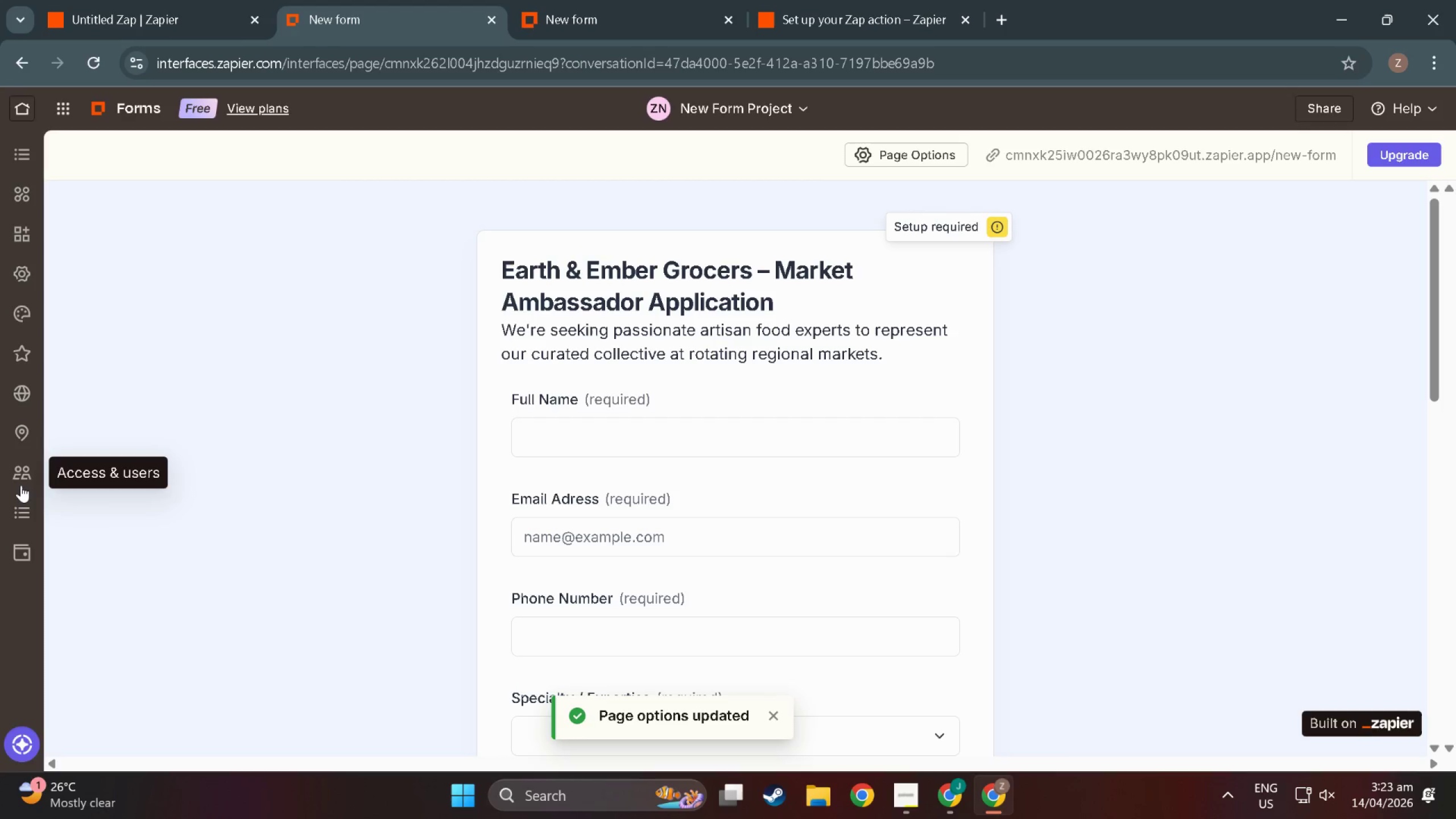 
wait(7.69)
 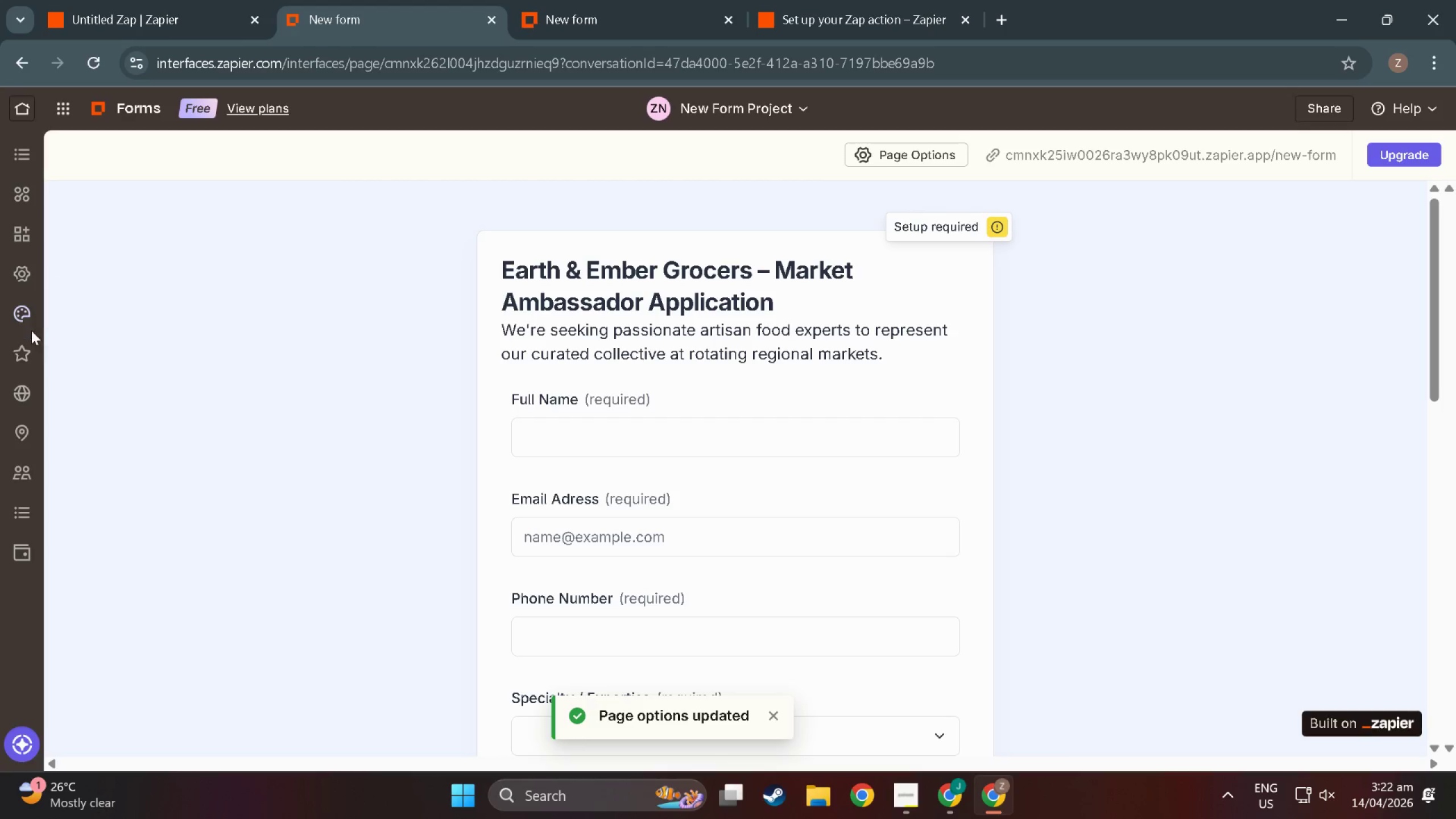 
left_click([10, 320])
 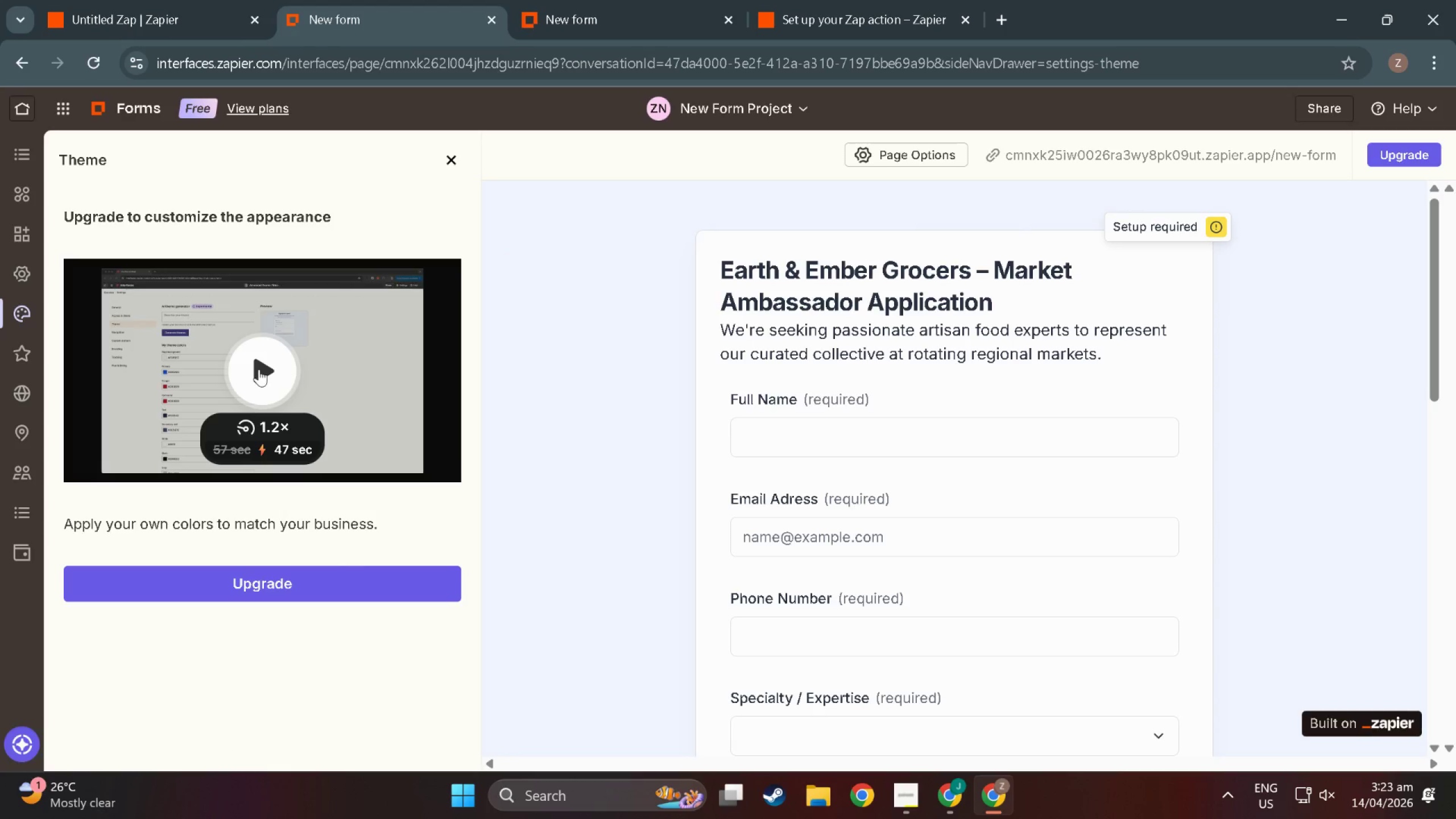 
wait(6.14)
 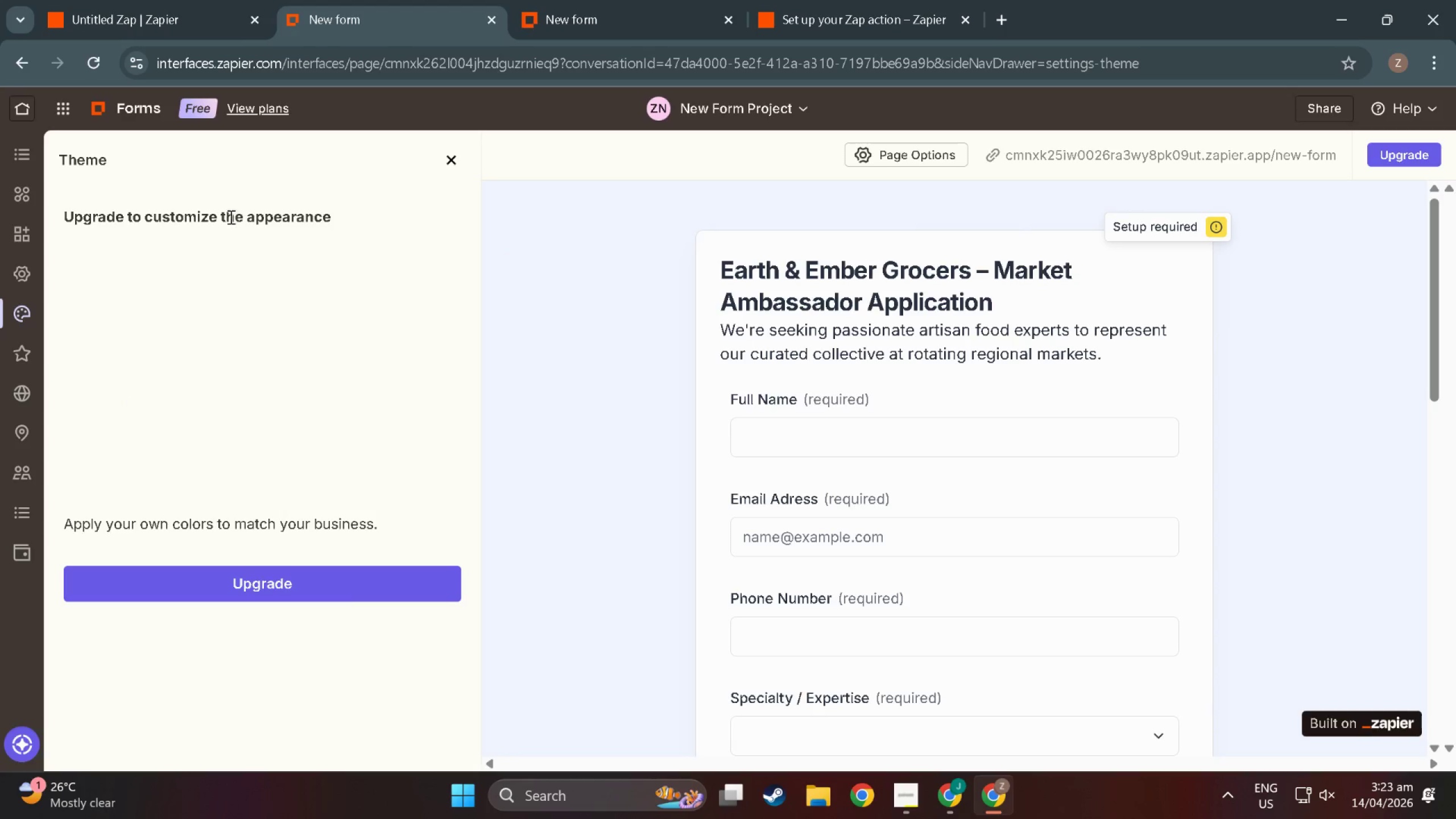 
scroll: coordinate [287, 555], scroll_direction: down, amount: 2.0
 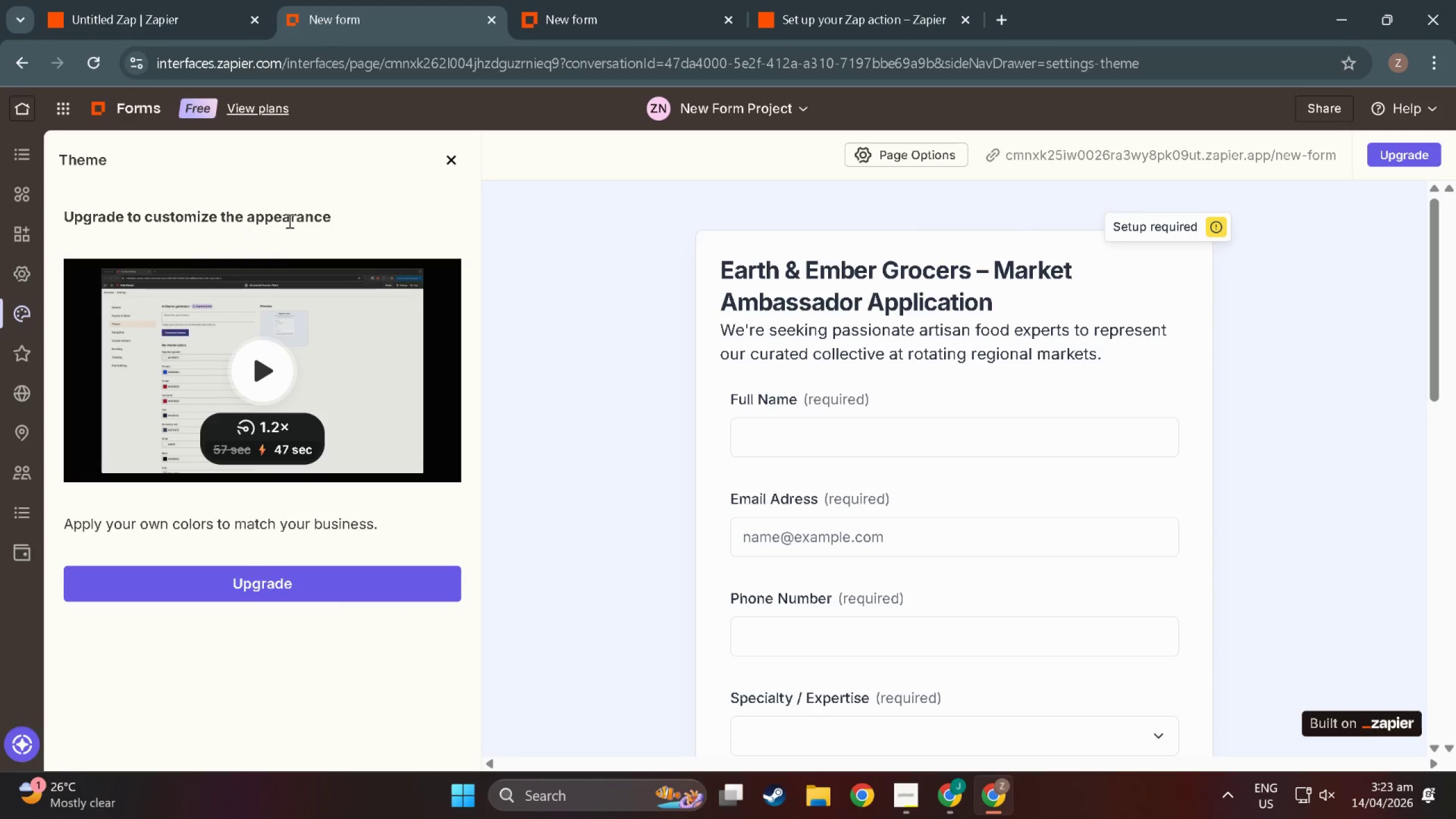 
left_click([464, 162])
 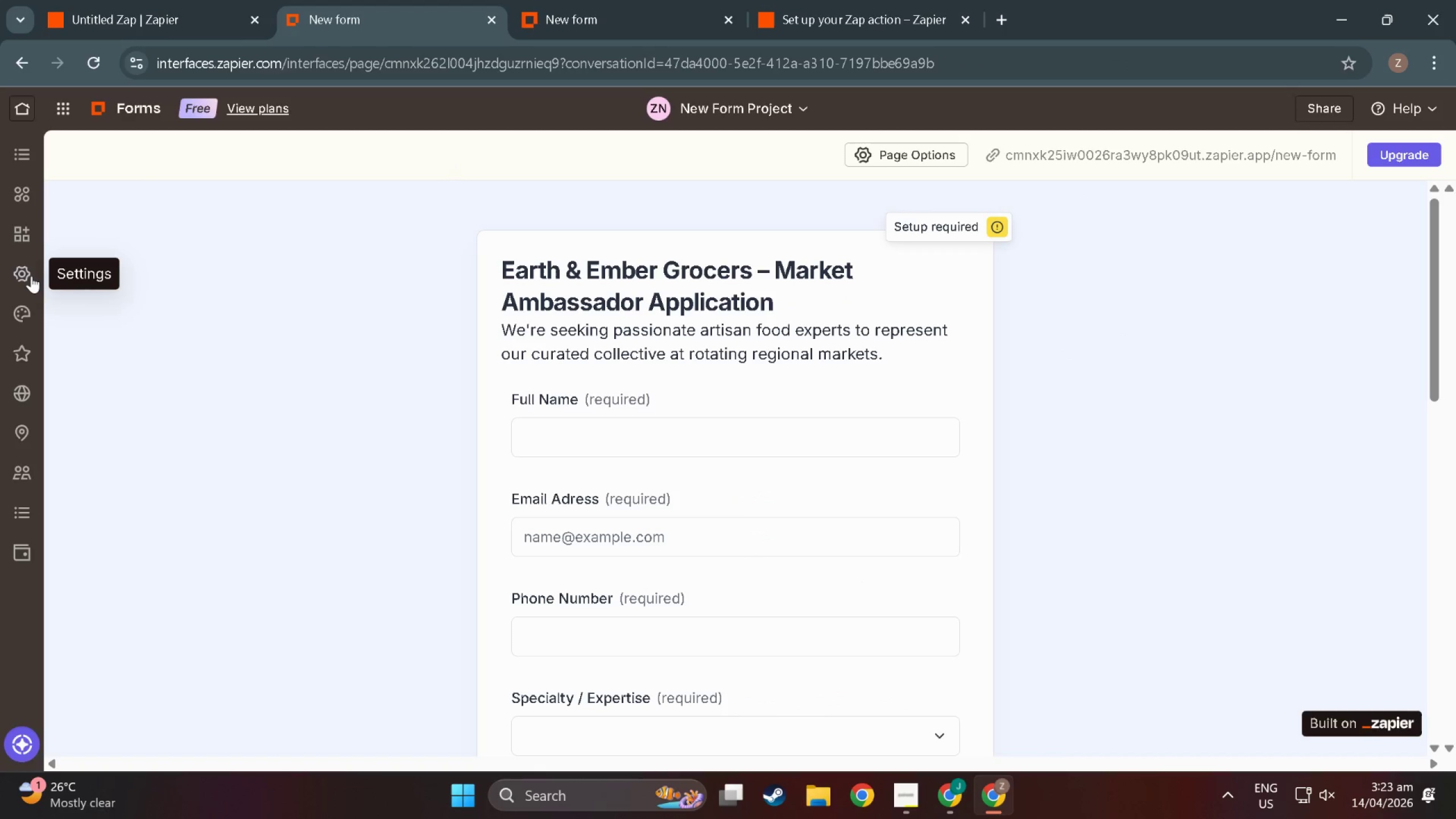 
left_click([31, 275])
 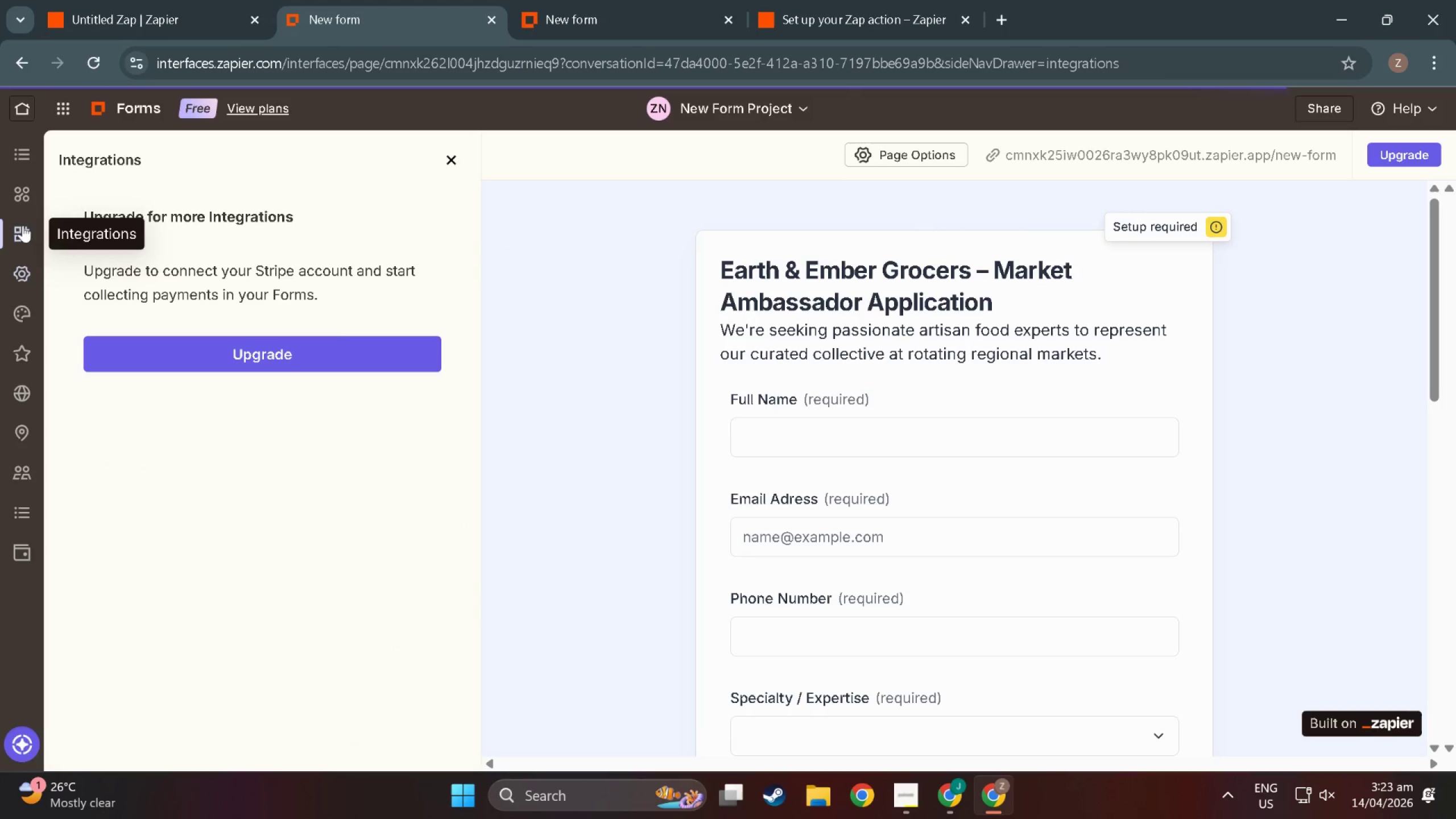 
left_click([21, 205])
 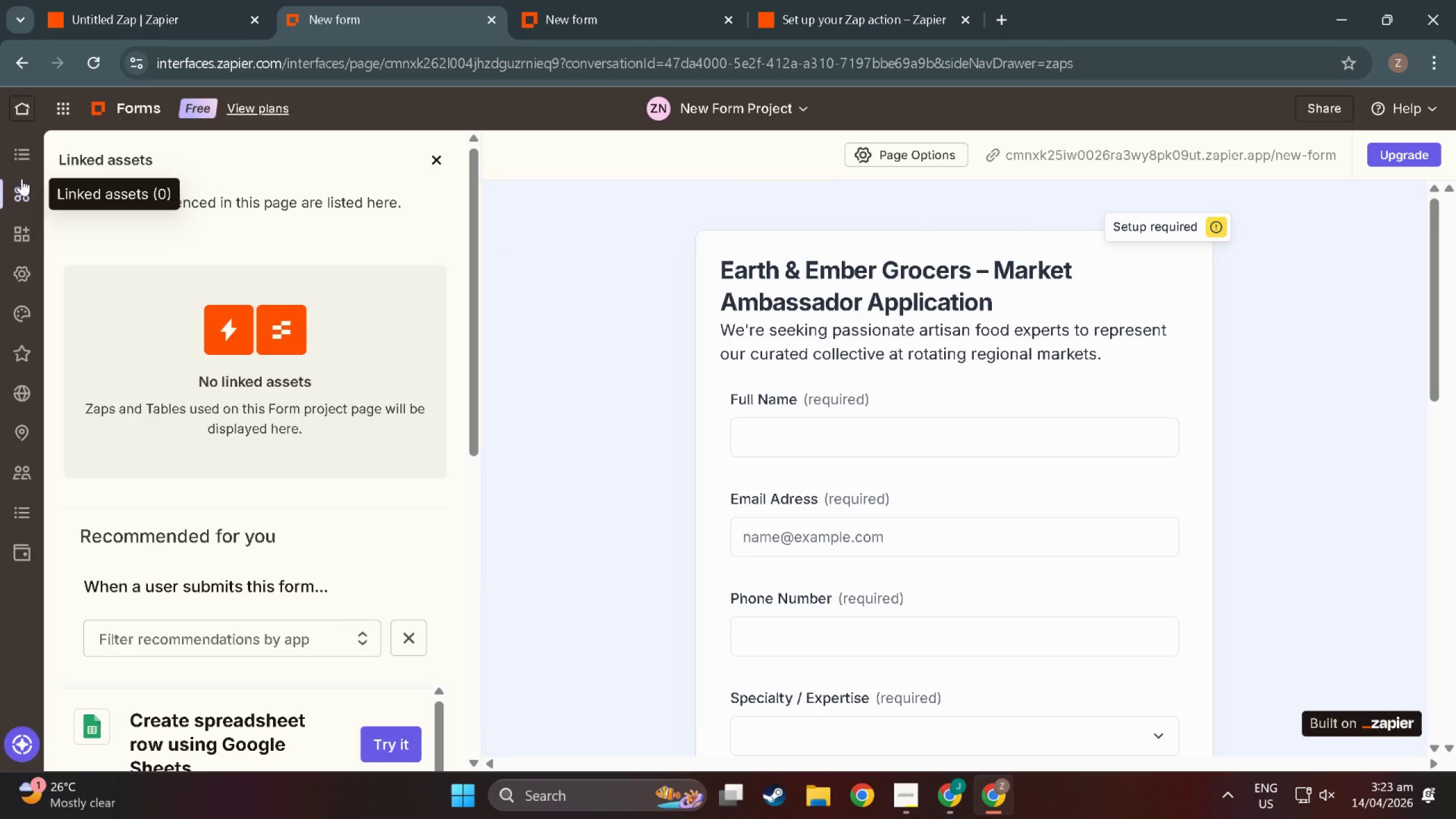 
left_click([22, 157])
 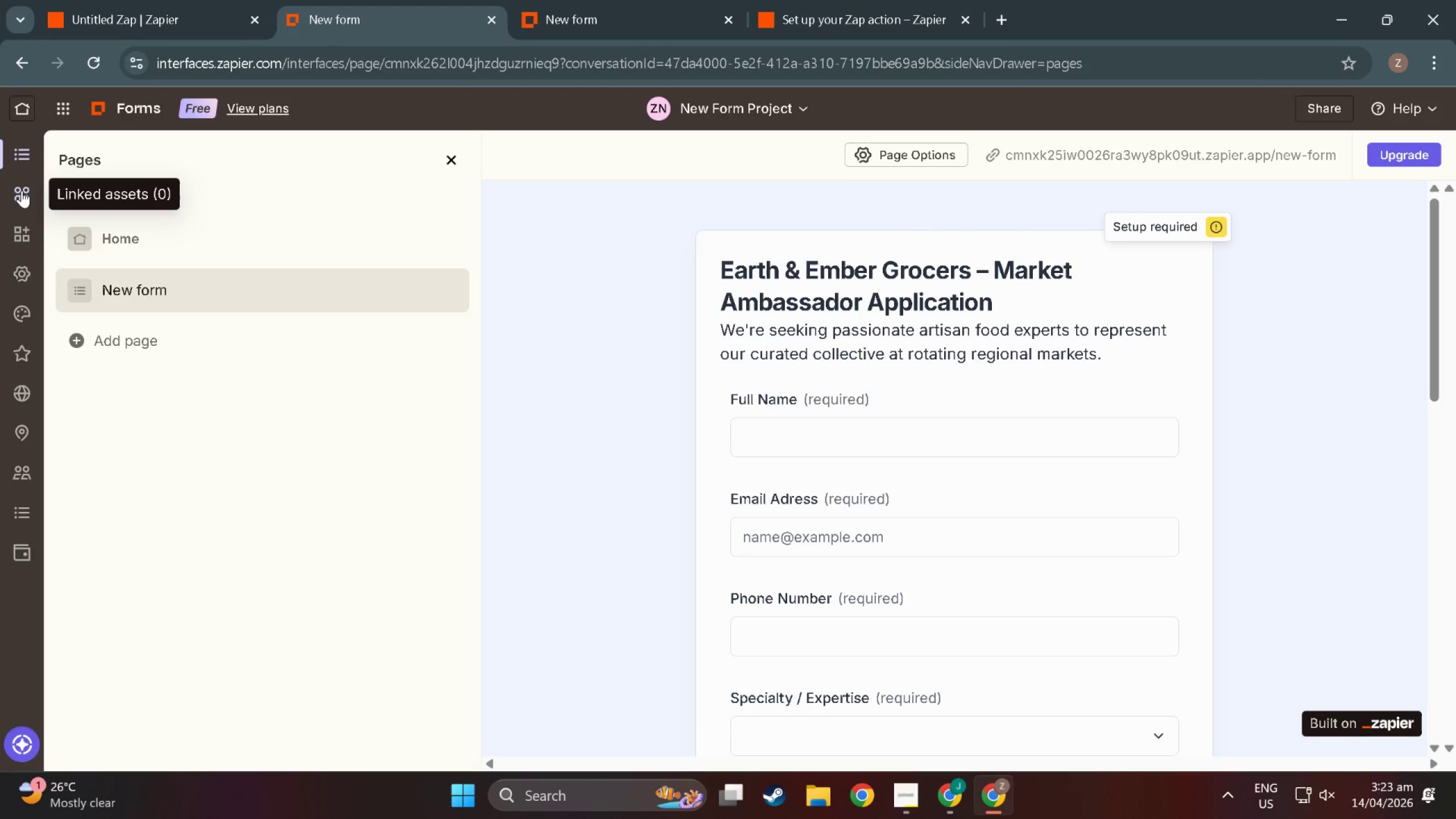 
left_click([22, 191])
 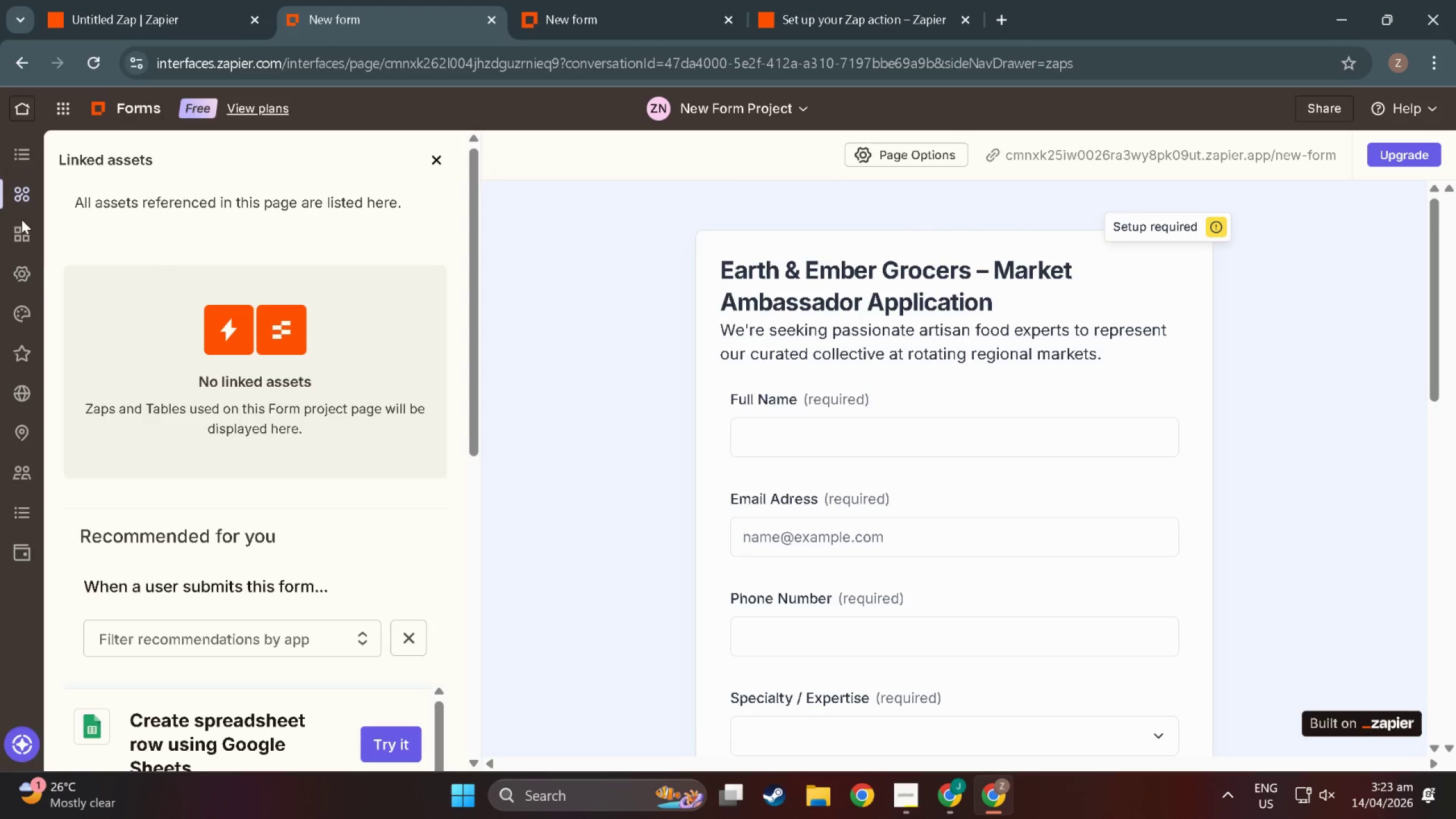 
left_click([21, 233])
 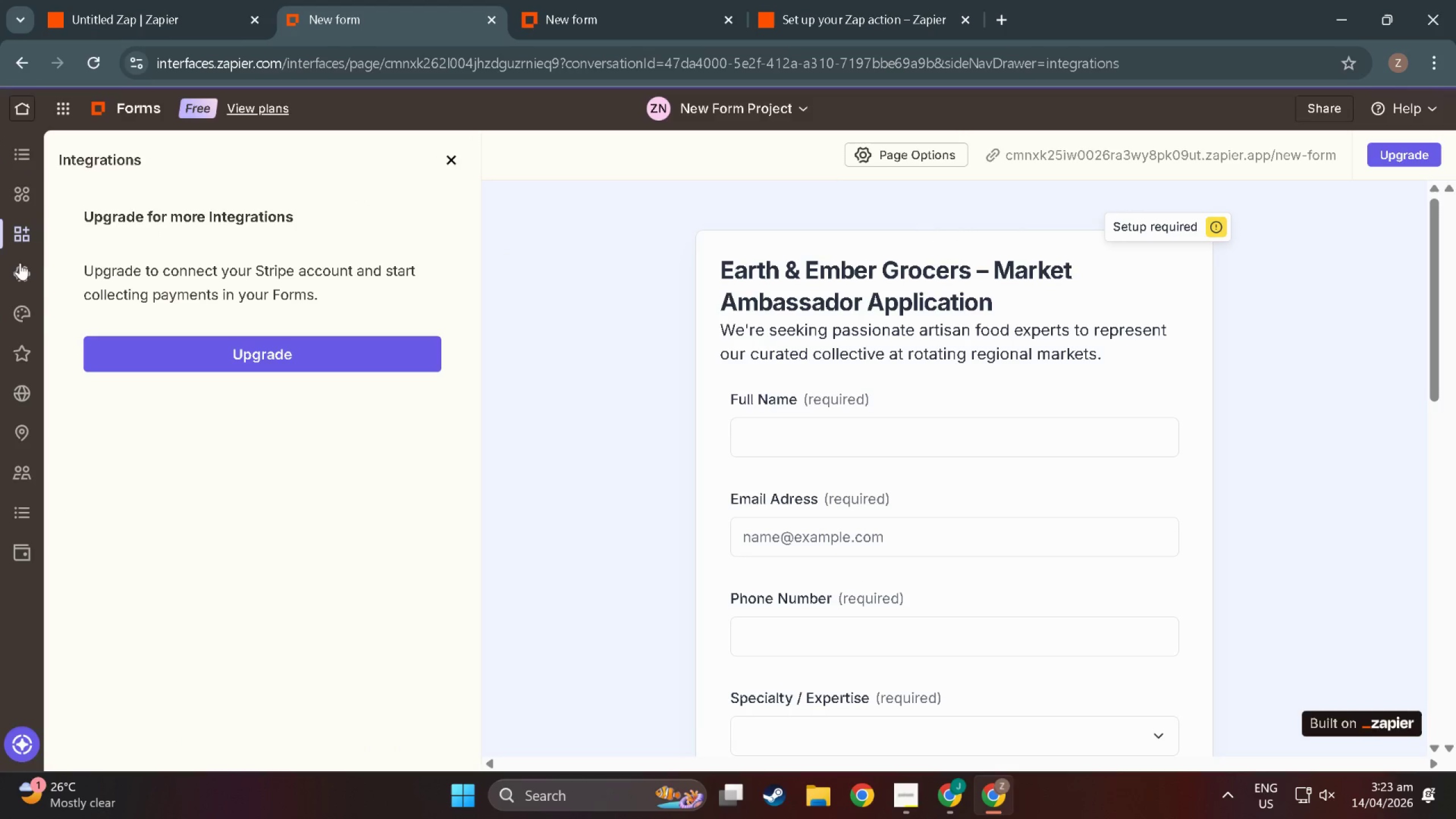 
left_click([20, 274])
 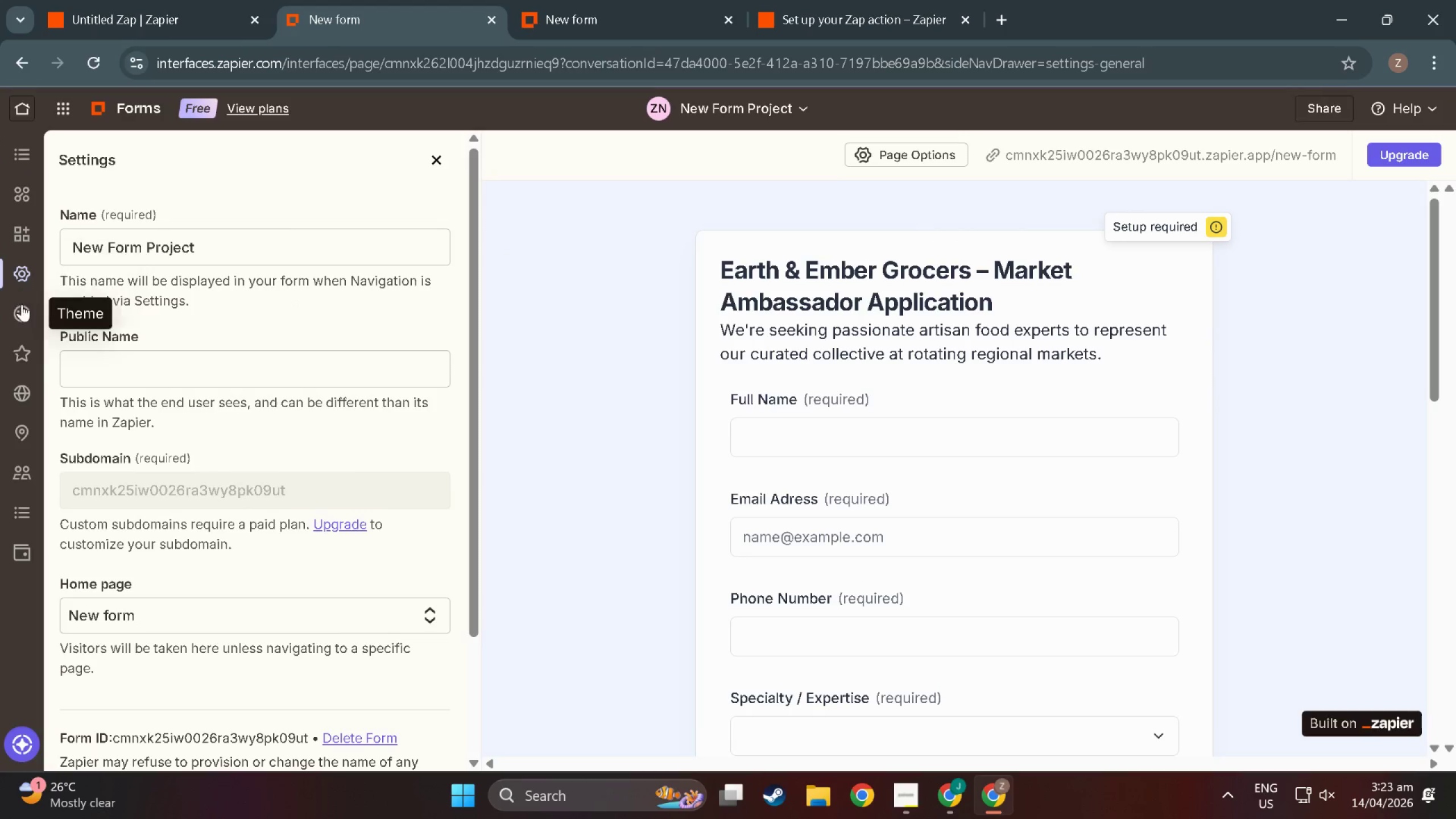 
left_click([22, 308])
 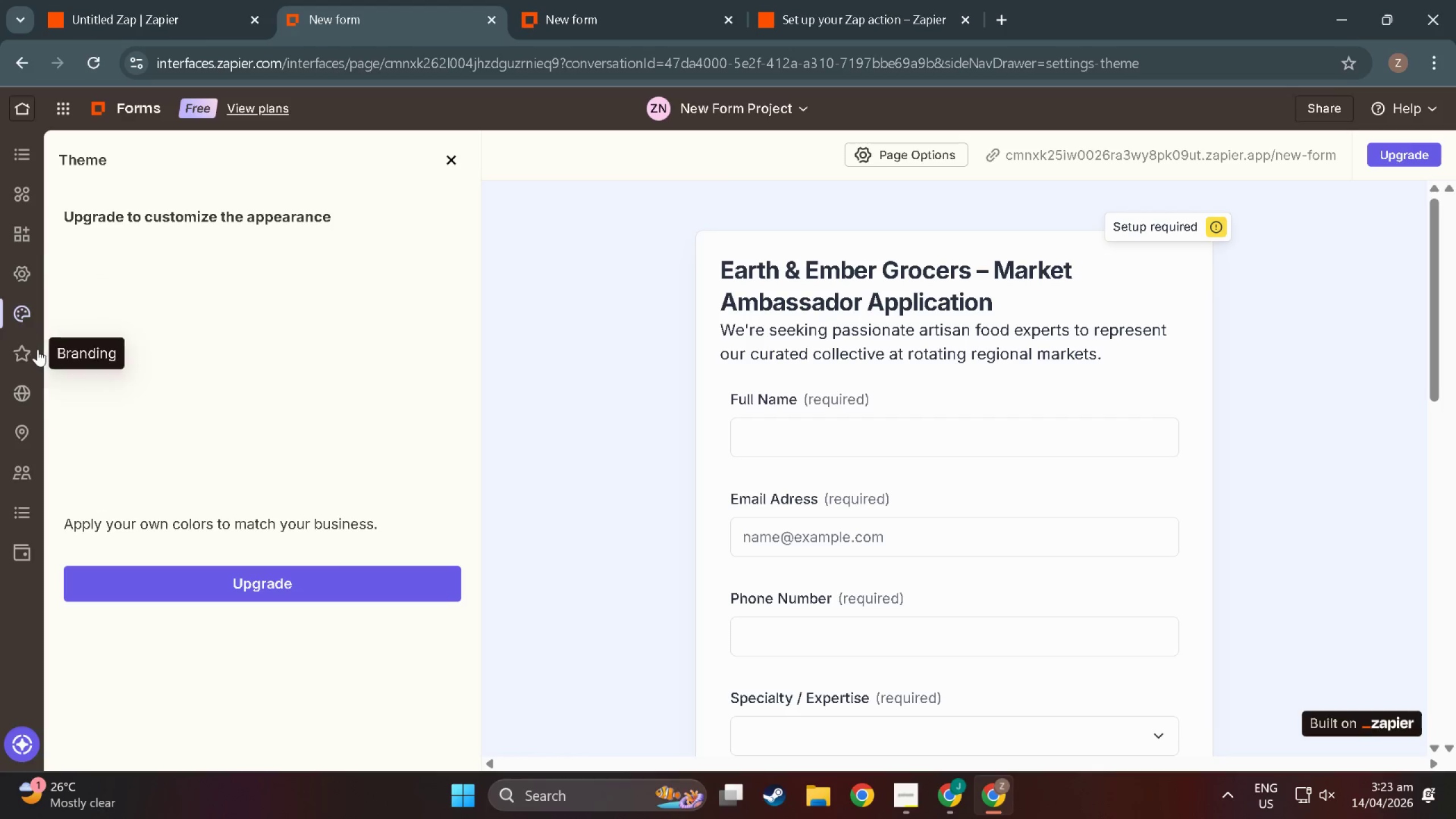 
left_click([34, 351])
 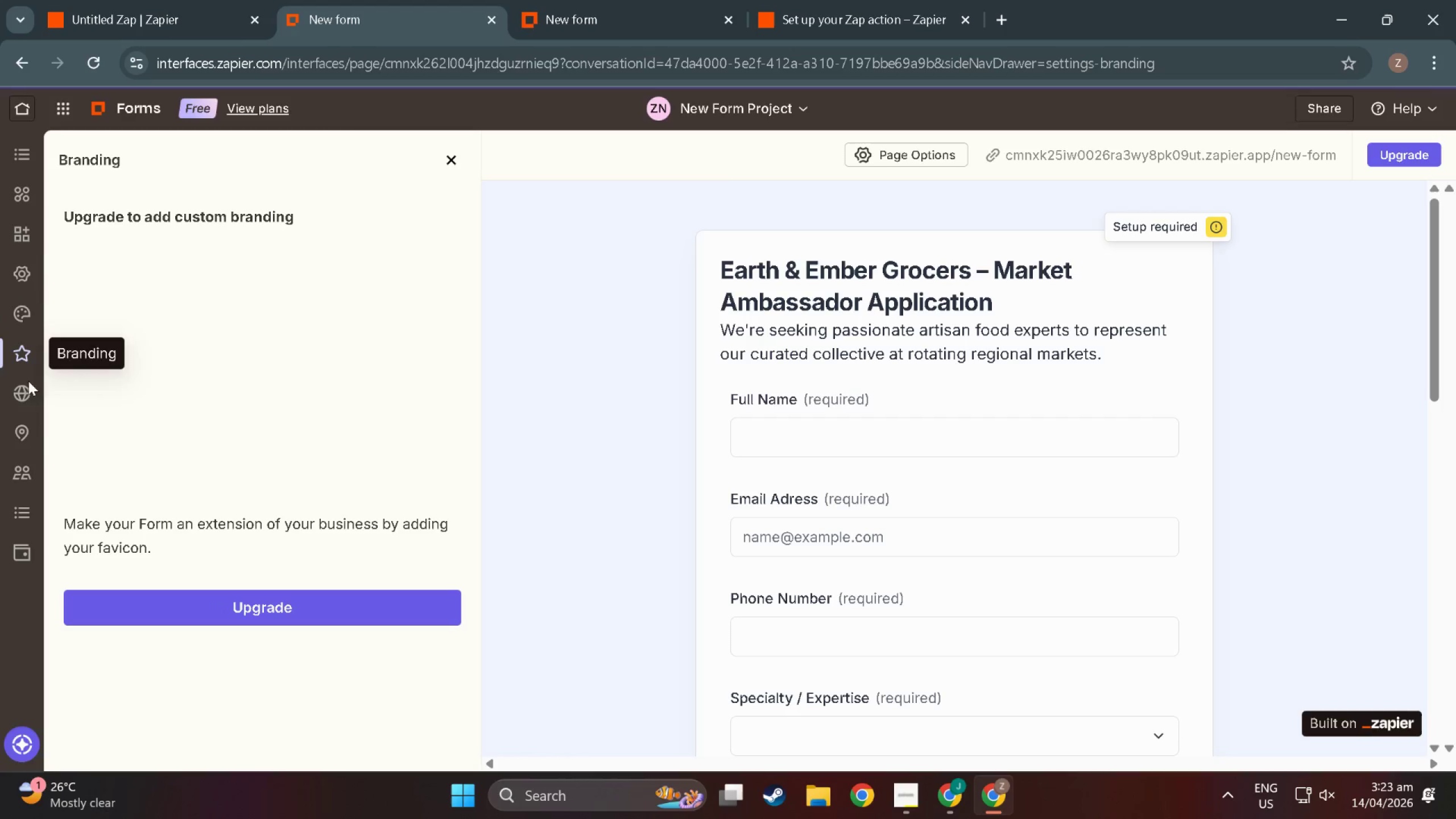 
left_click([24, 392])
 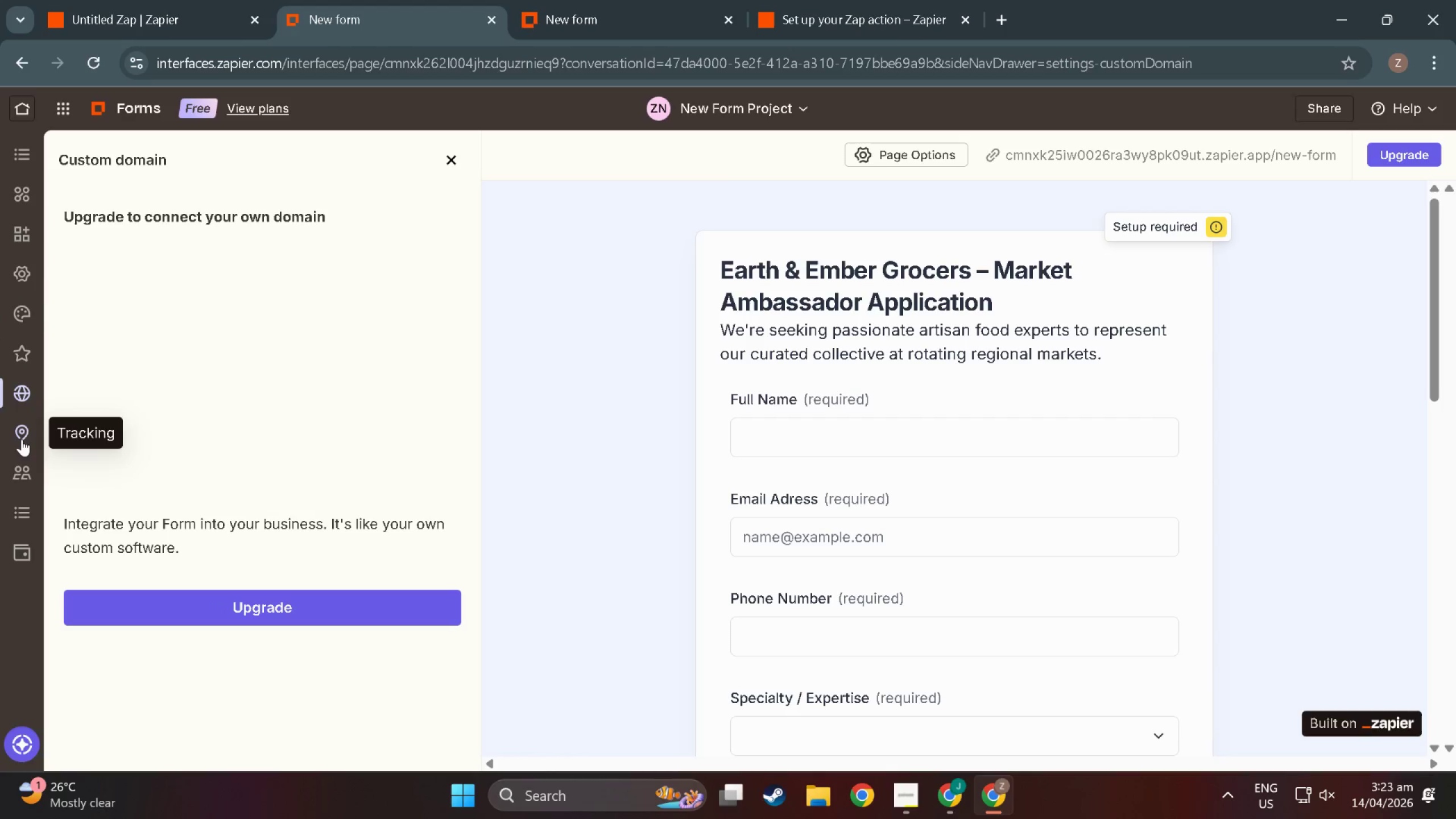 
left_click([22, 440])
 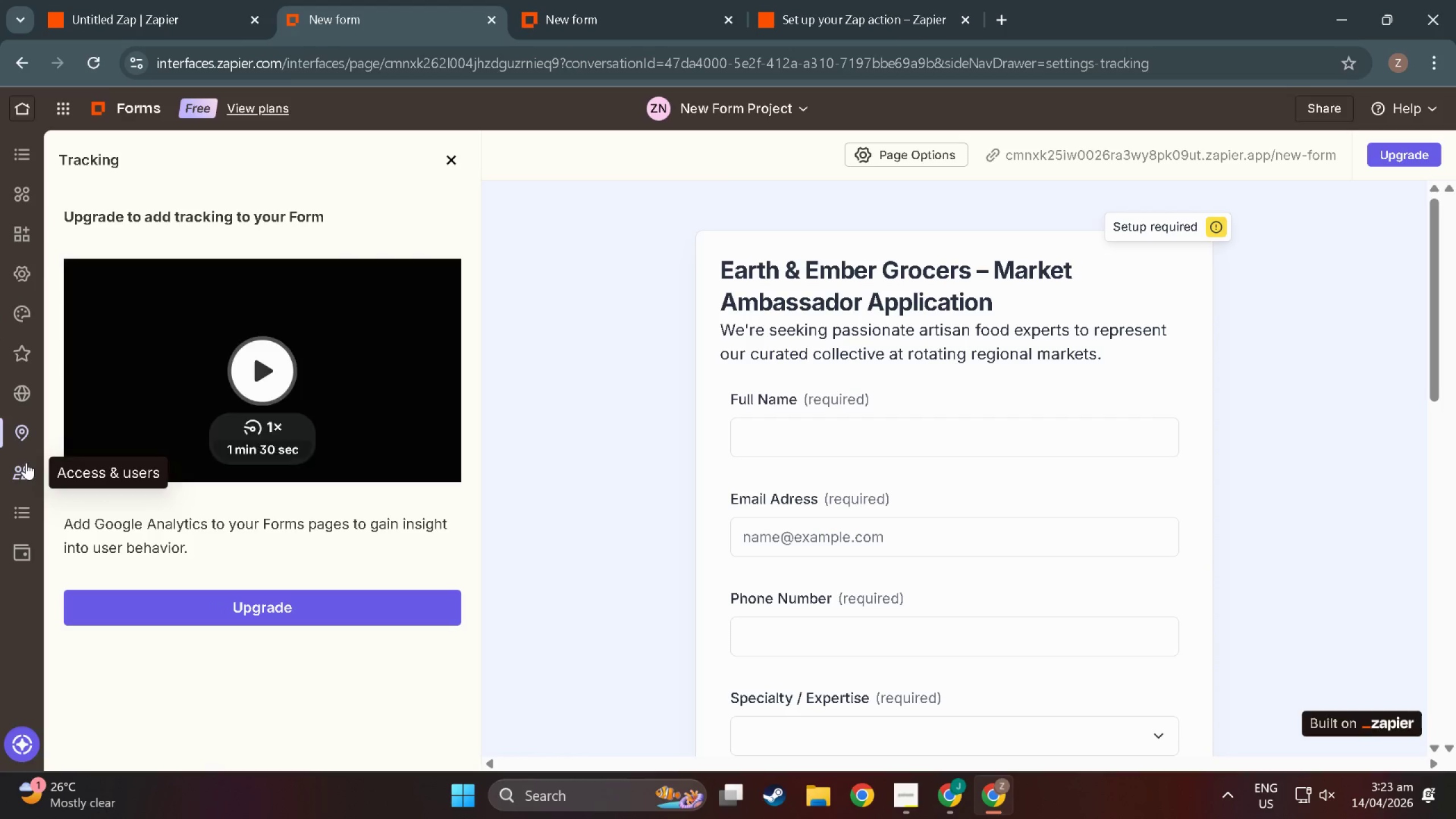 
left_click([26, 462])
 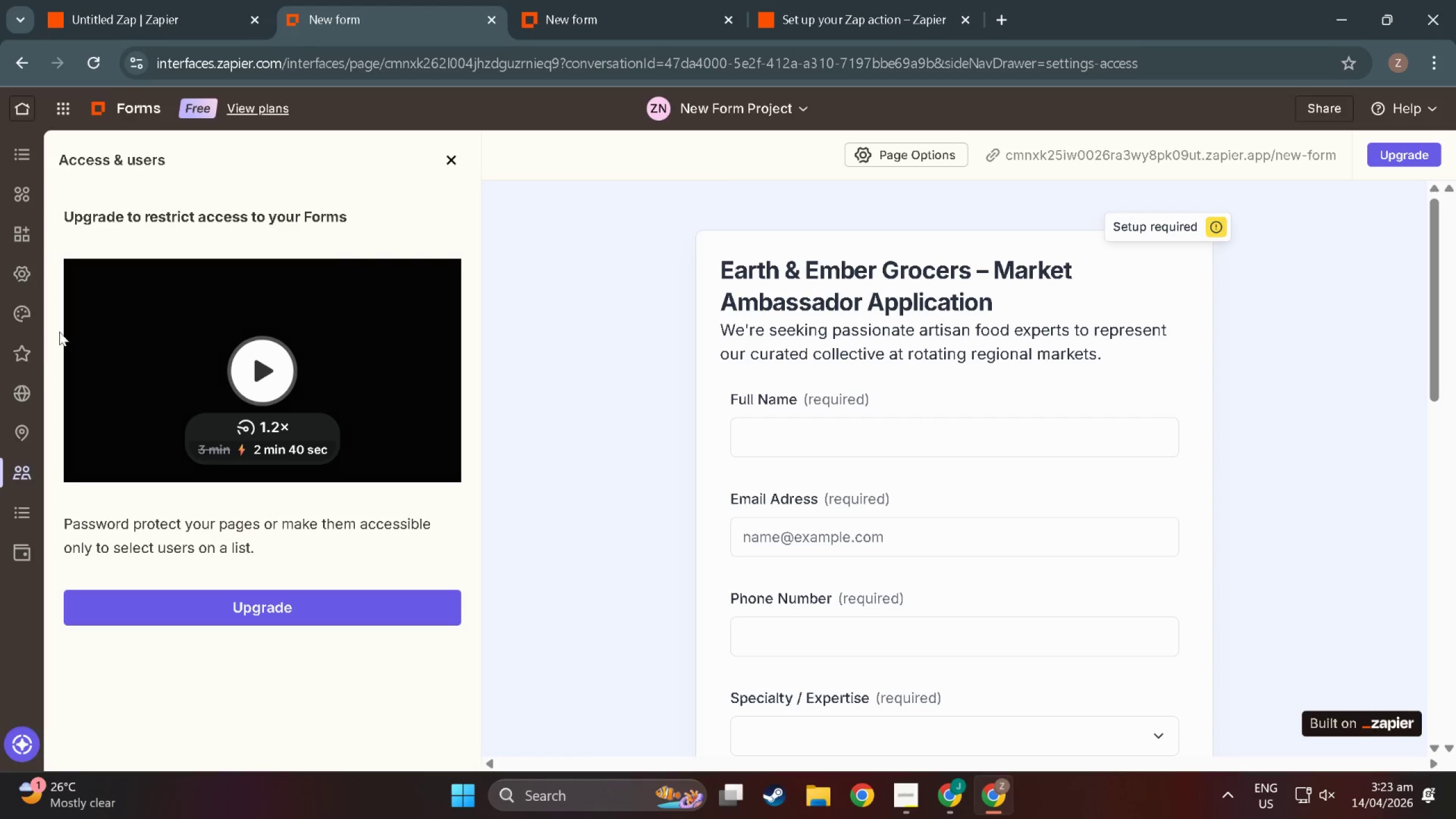 
left_click([9, 512])
 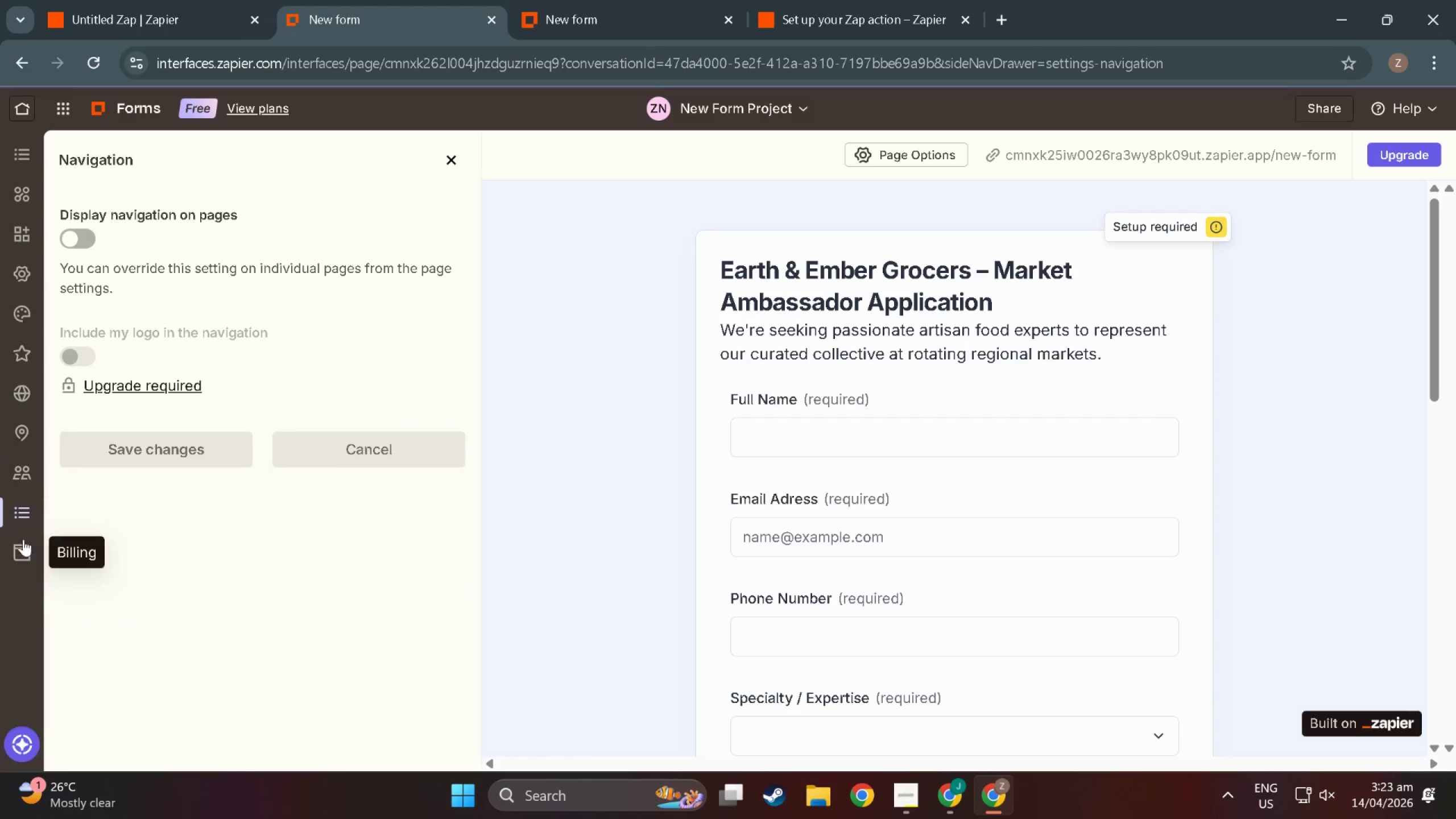 
left_click([20, 543])
 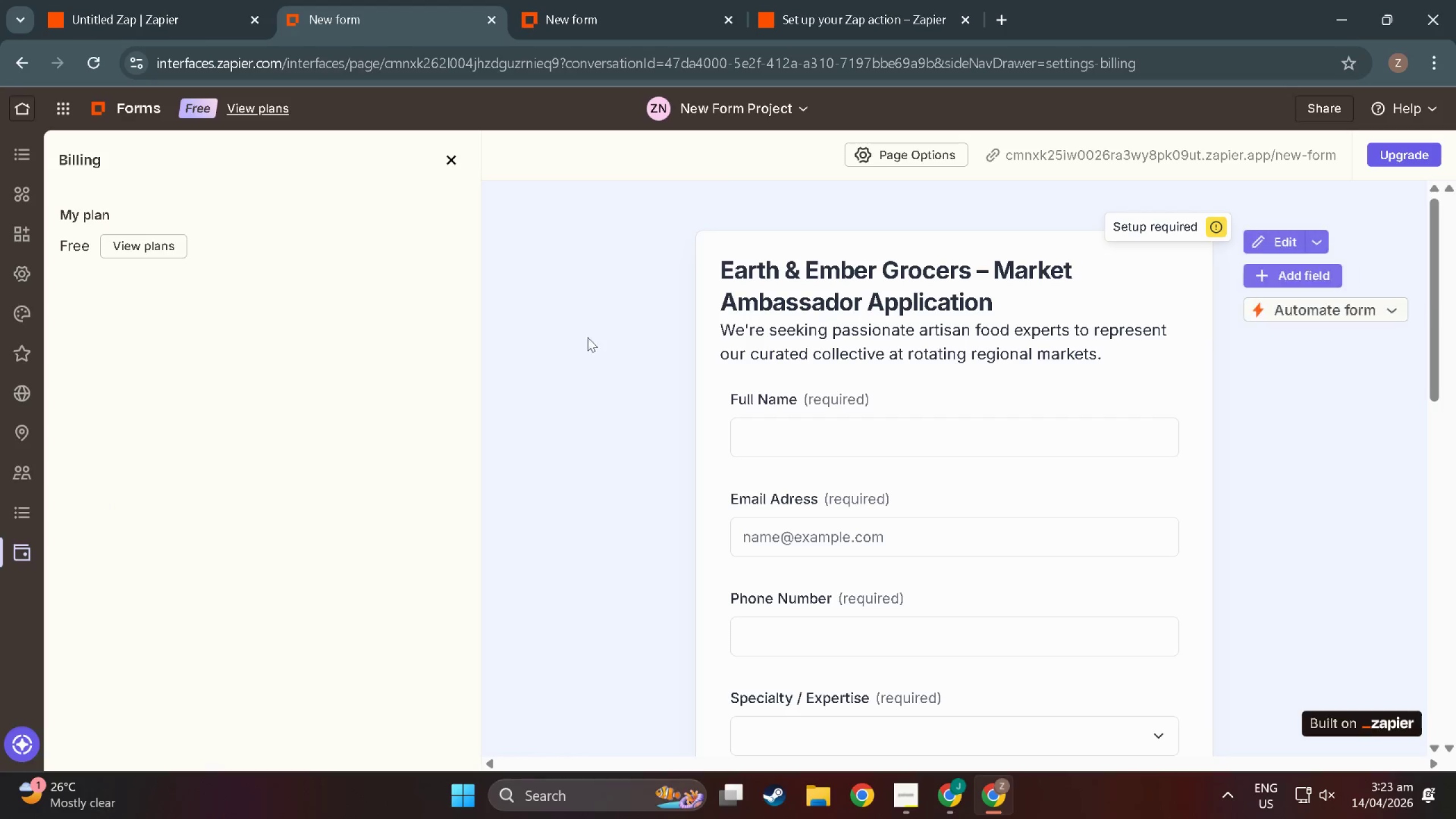 
left_click([609, 346])
 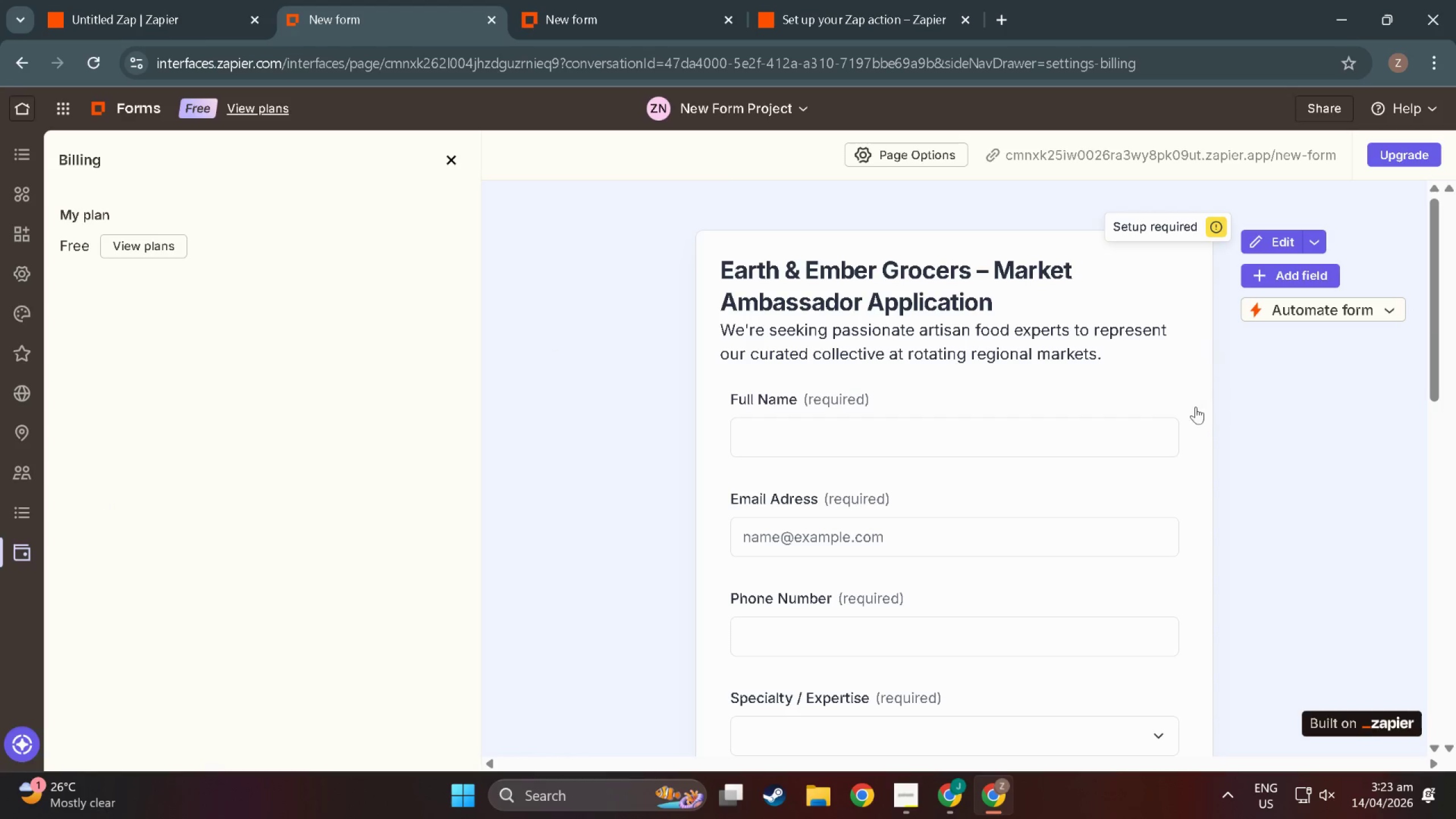 
left_click_drag(start_coordinate=[1151, 408], to_coordinate=[1077, 412])
 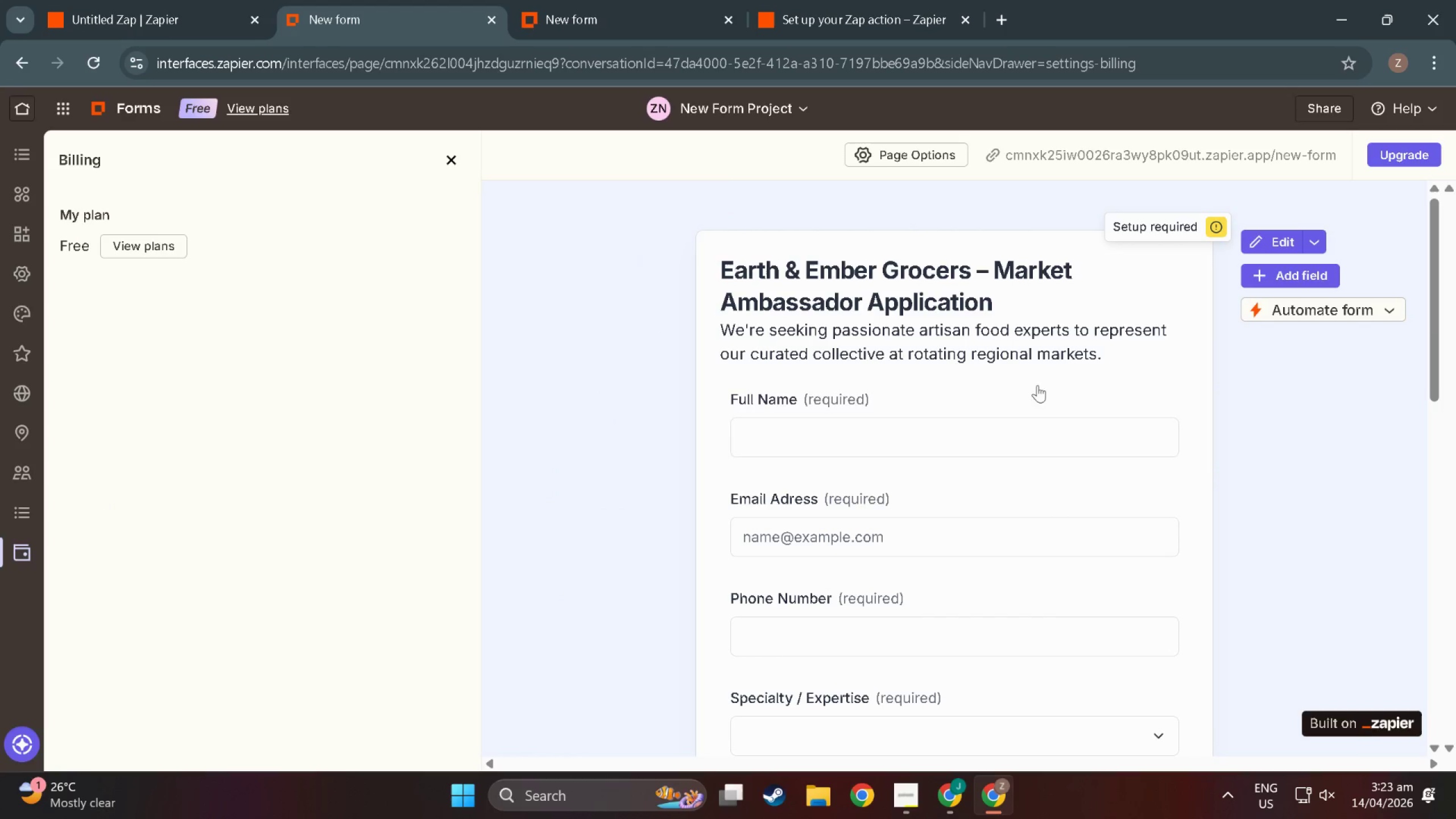 
left_click_drag(start_coordinate=[949, 480], to_coordinate=[880, 247])
 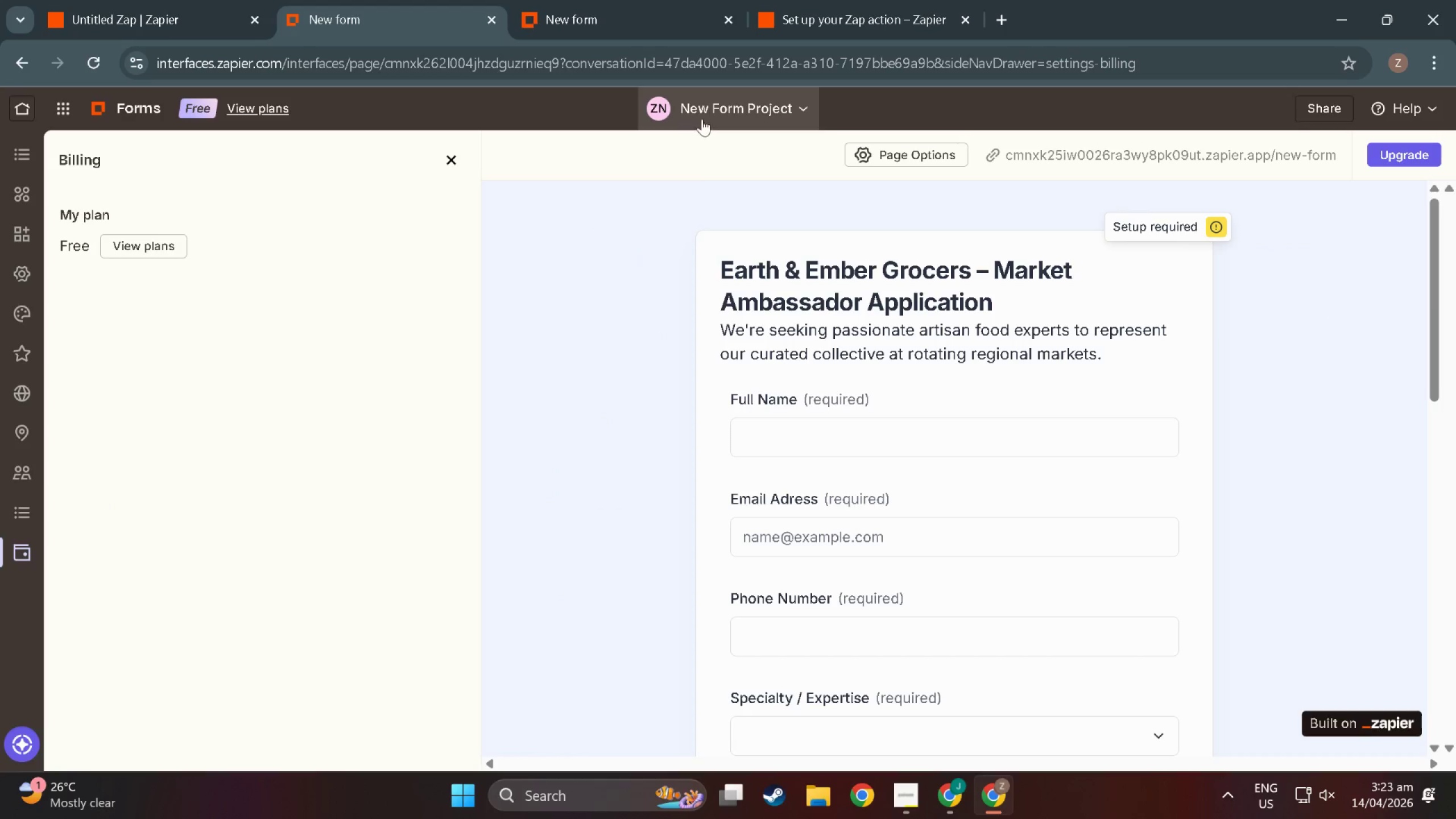 
left_click([766, 103])
 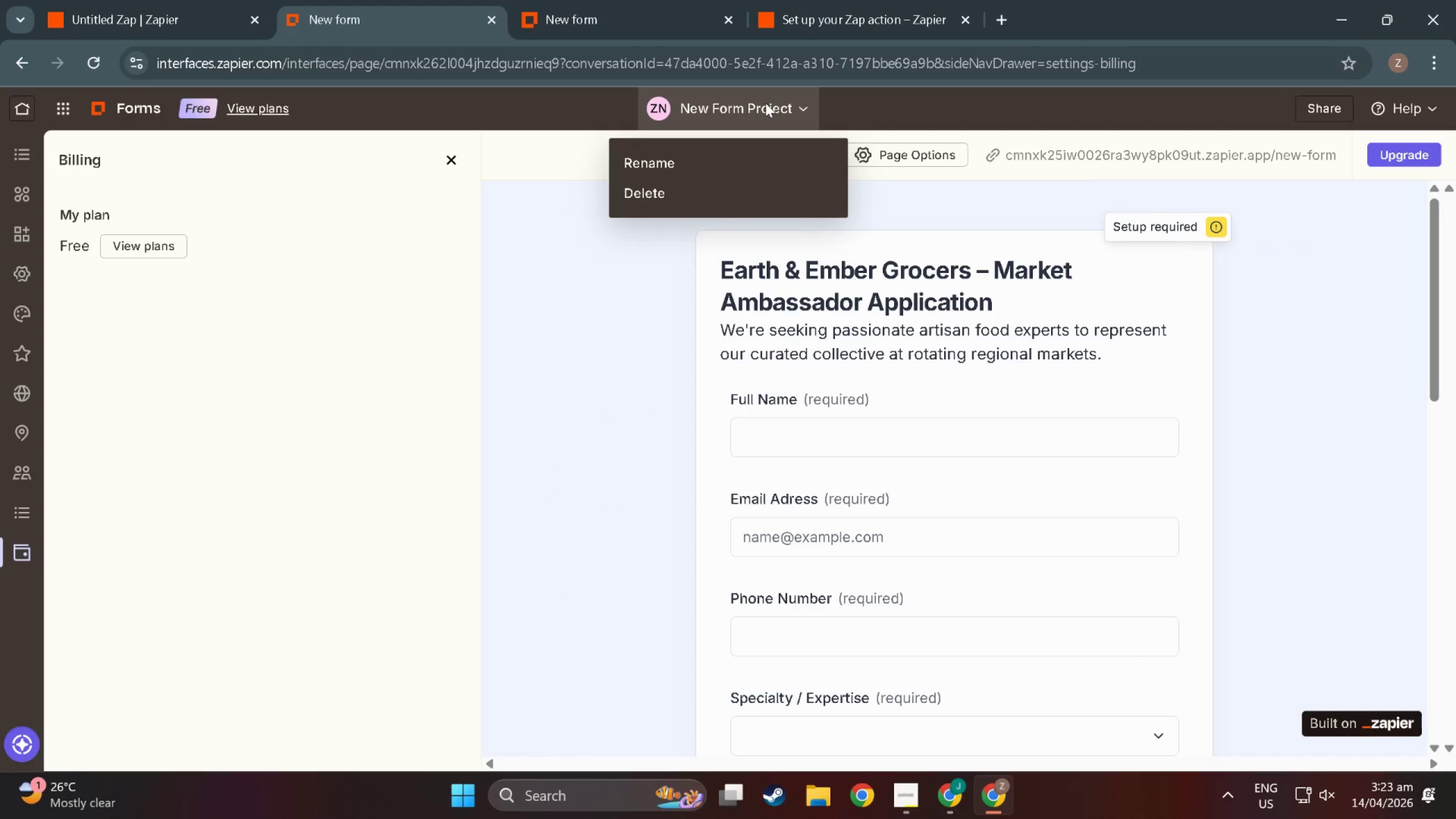 
left_click([766, 103])
 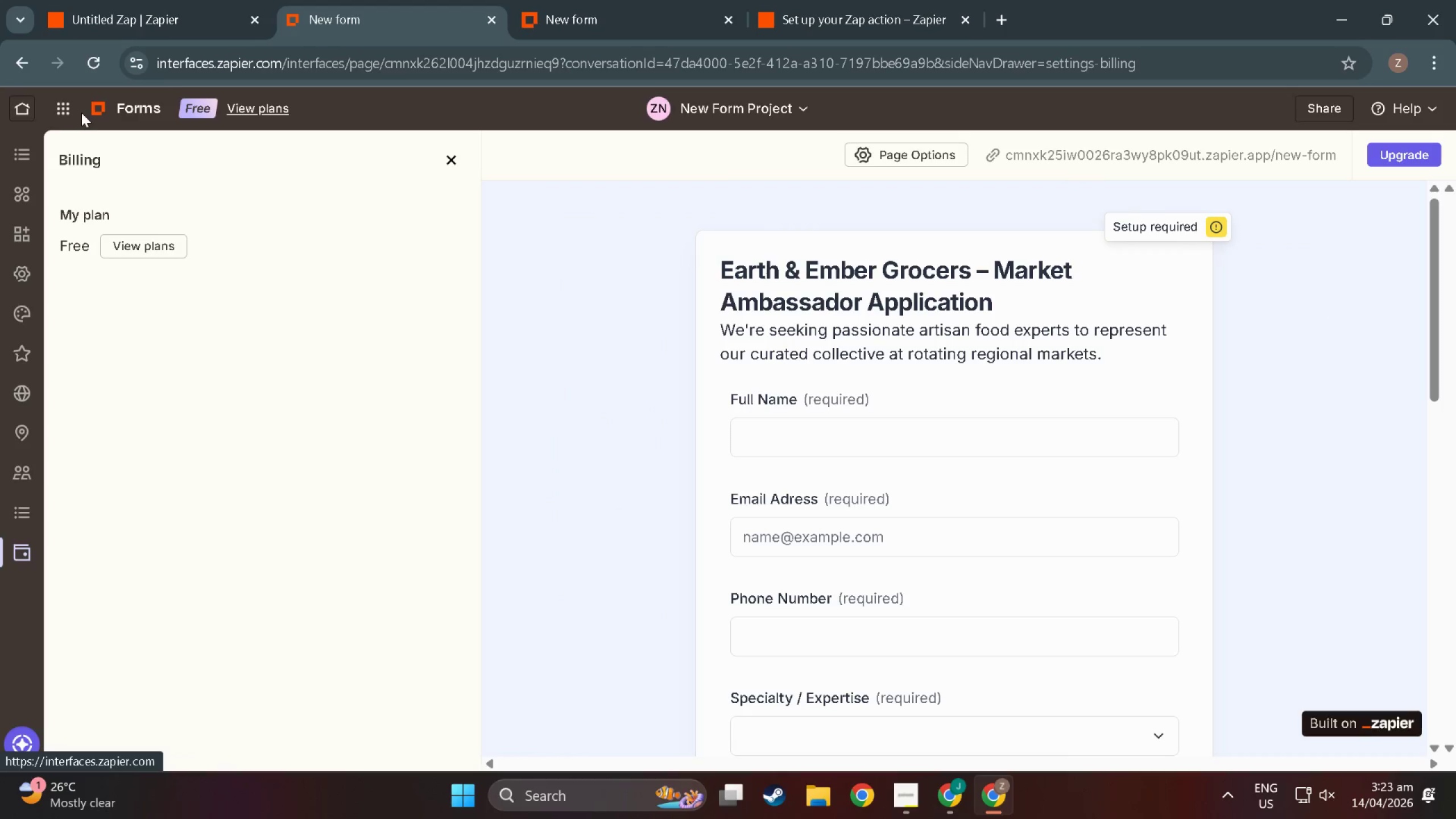 
left_click([102, 115])
 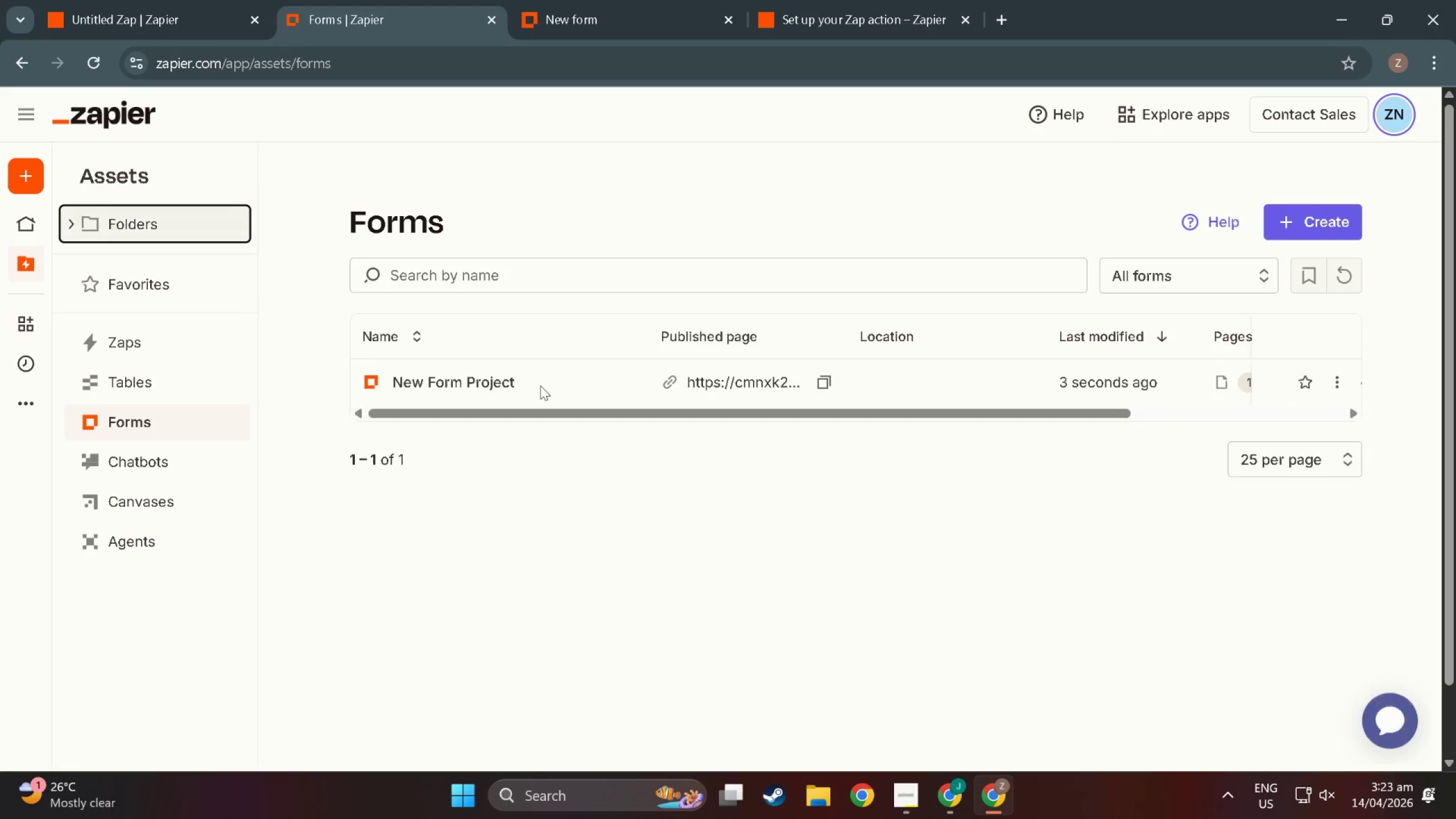 
left_click([462, 388])
 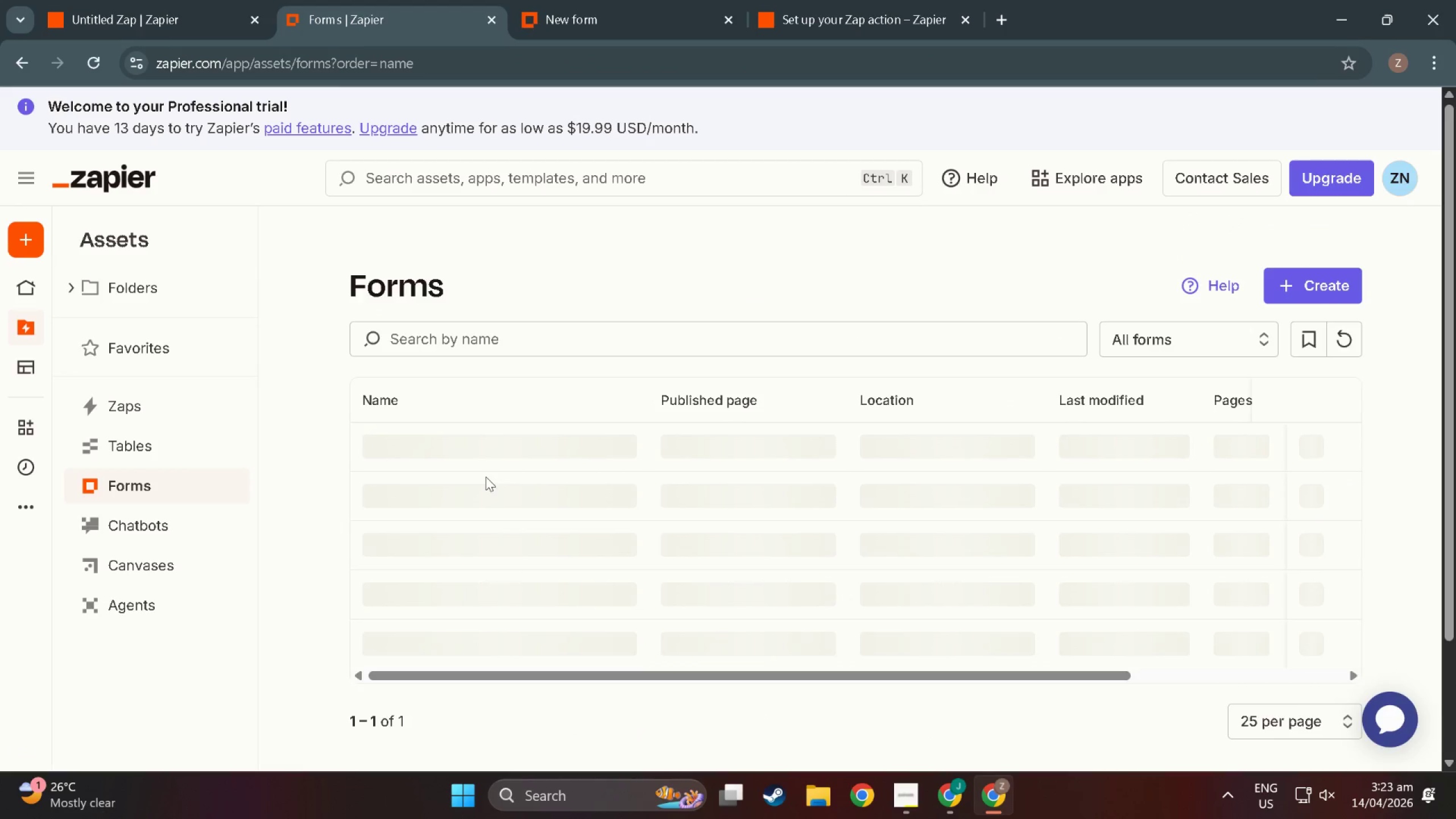 
scroll: coordinate [478, 458], scroll_direction: down, amount: 3.0
 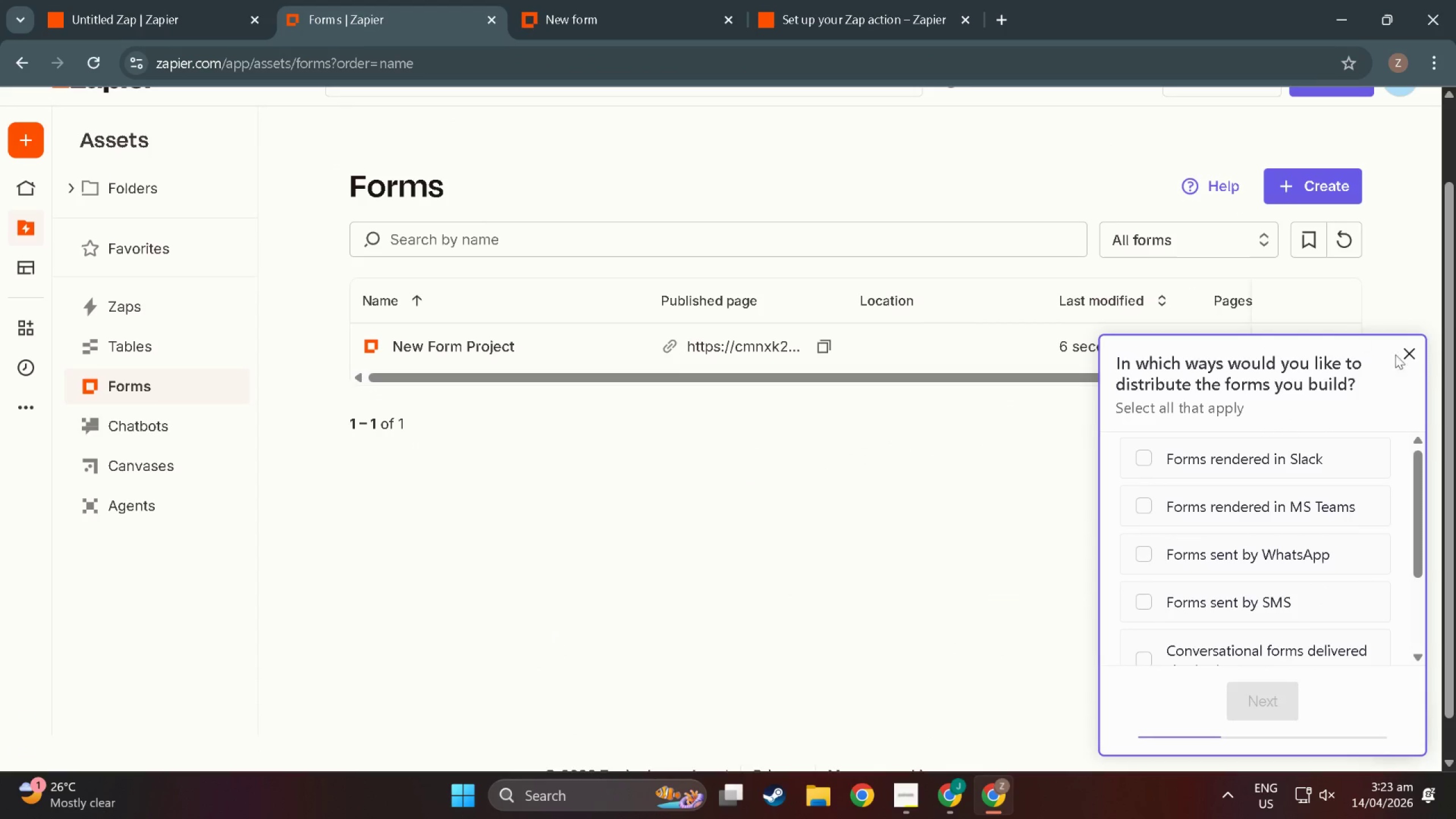 
left_click([1410, 353])
 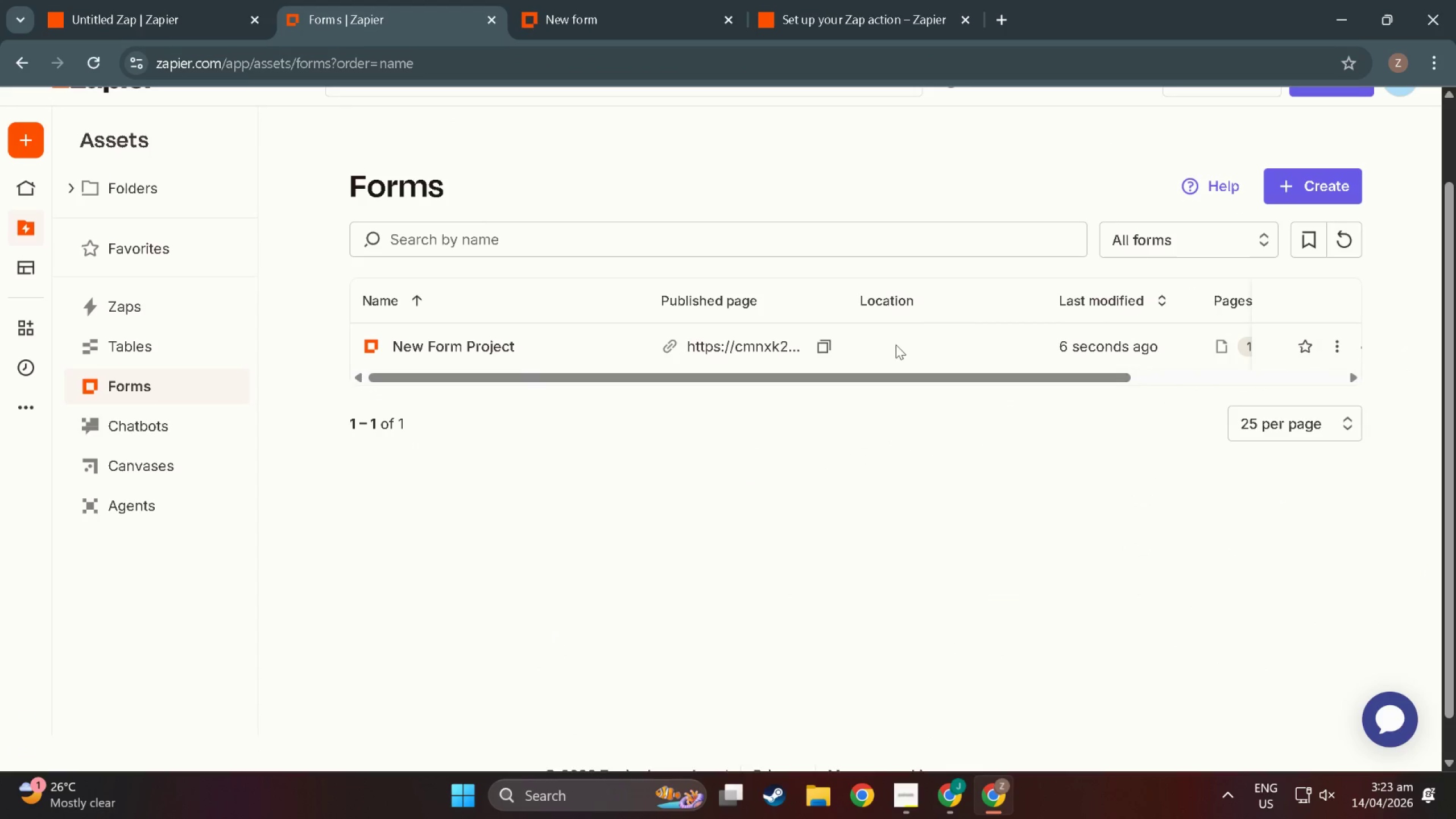 
left_click([407, 349])
 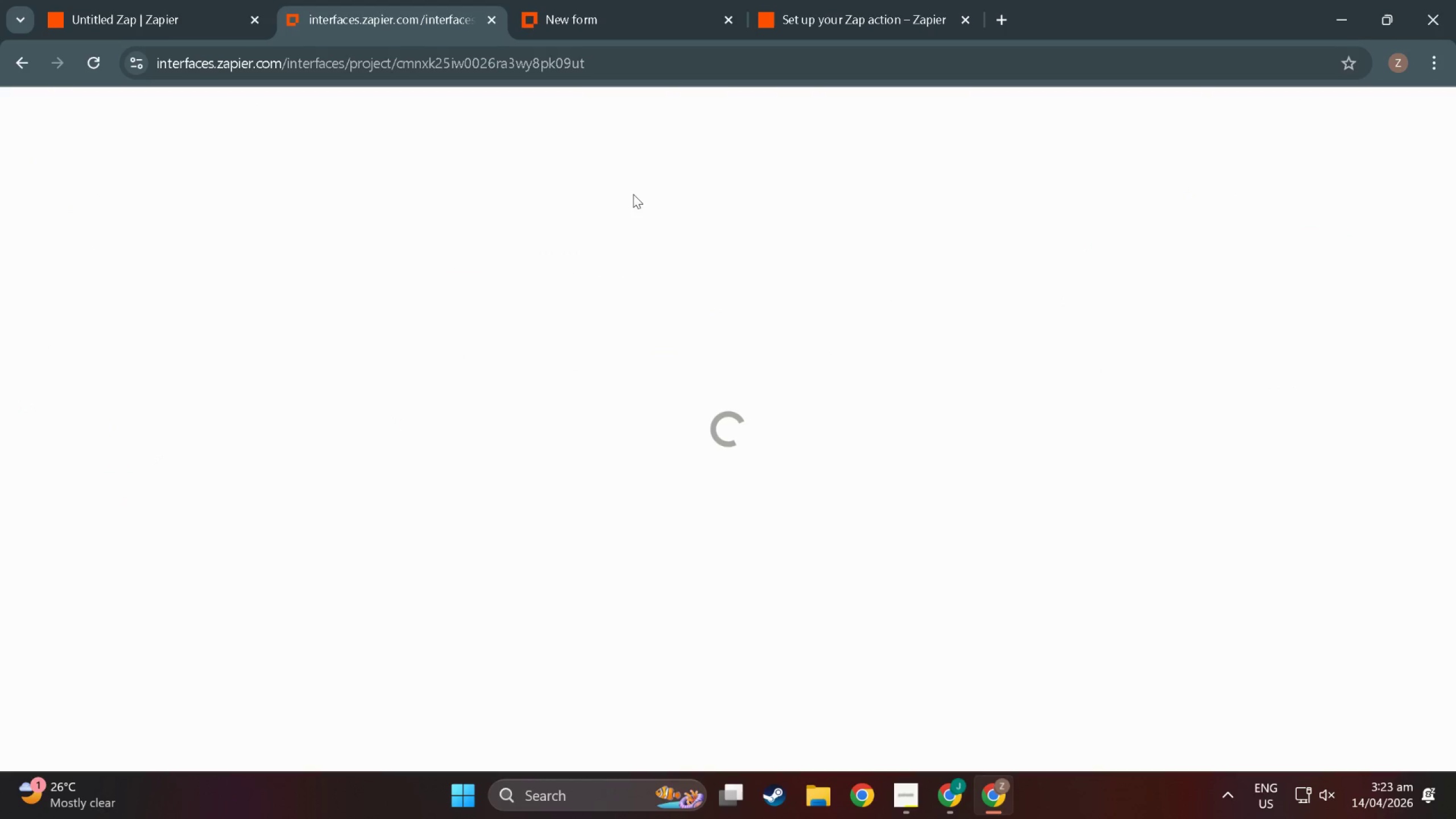 
left_click([904, 802])